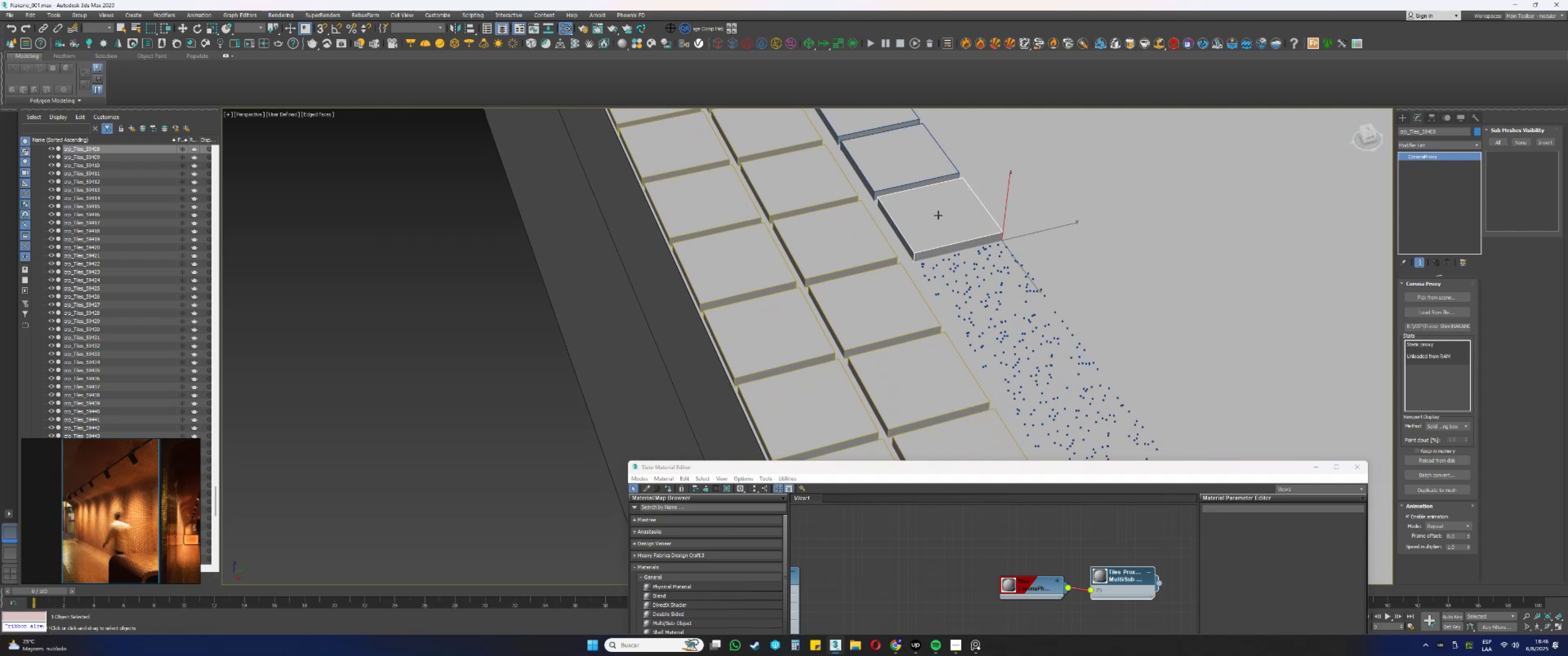 
scroll: coordinate [982, 294], scroll_direction: down, amount: 3.0
 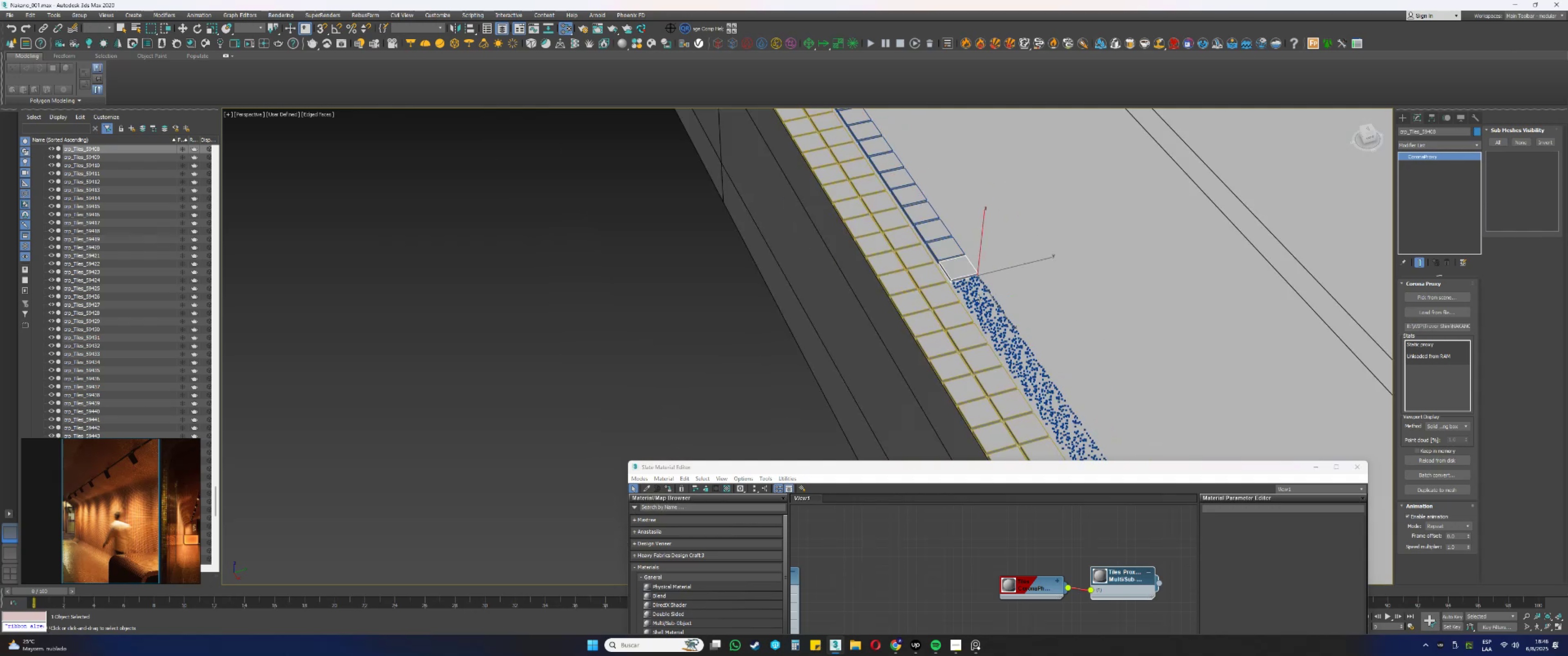 
hold_key(key=AltLeft, duration=0.78)
 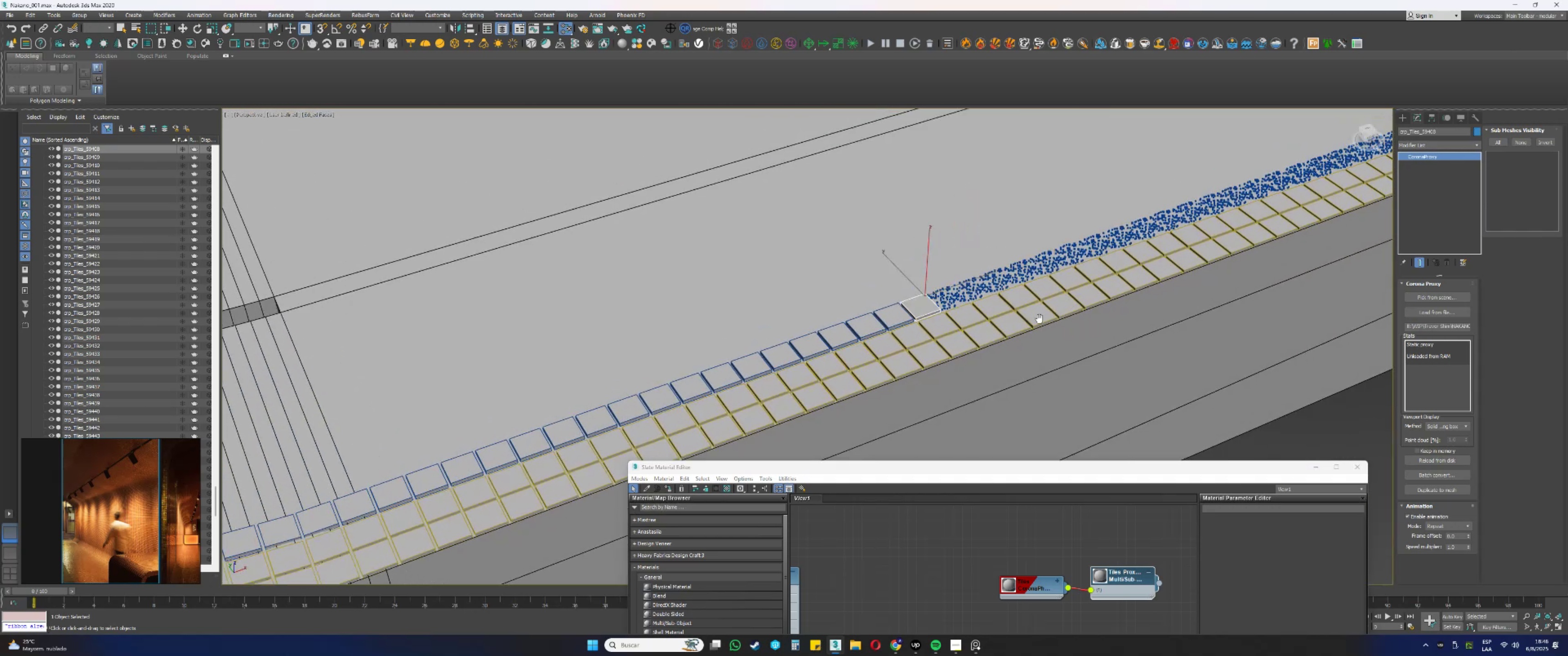 
hold_key(key=AltLeft, duration=0.84)
 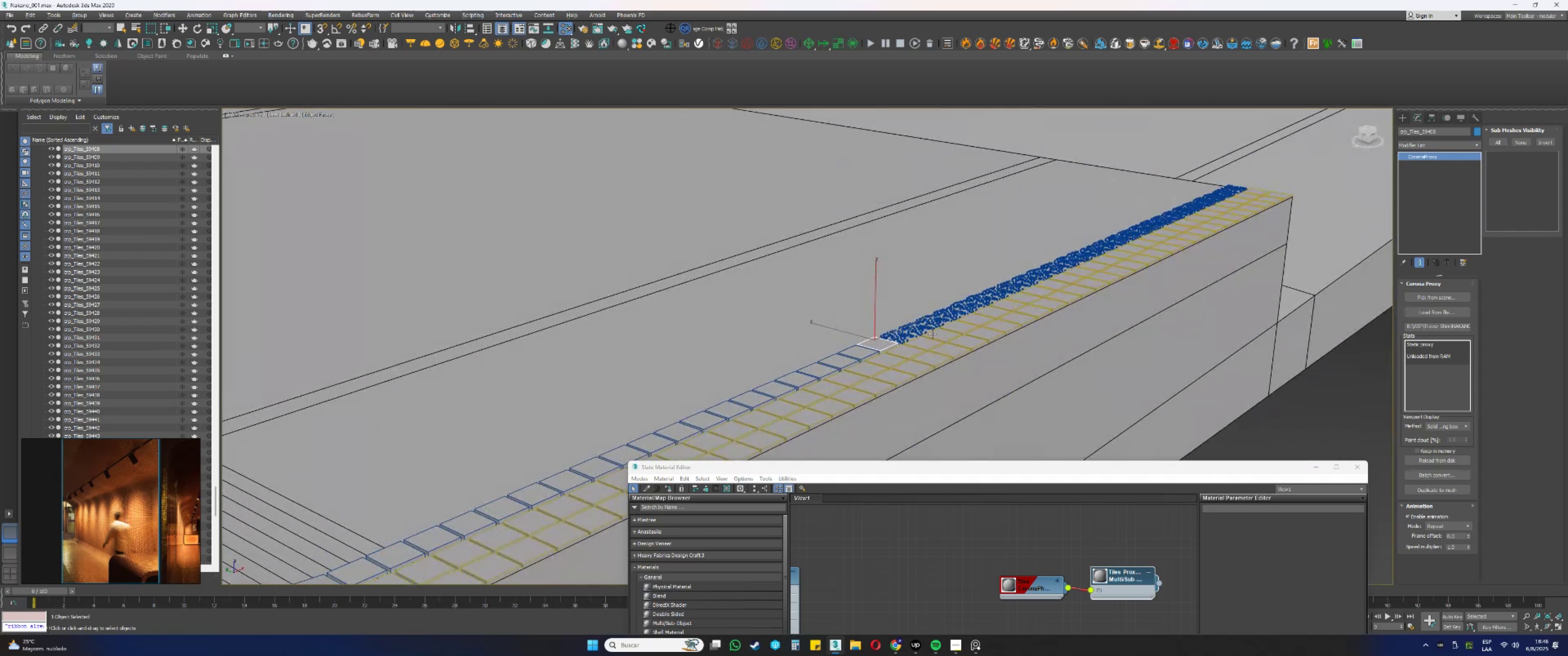 
scroll: coordinate [897, 320], scroll_direction: up, amount: 1.0
 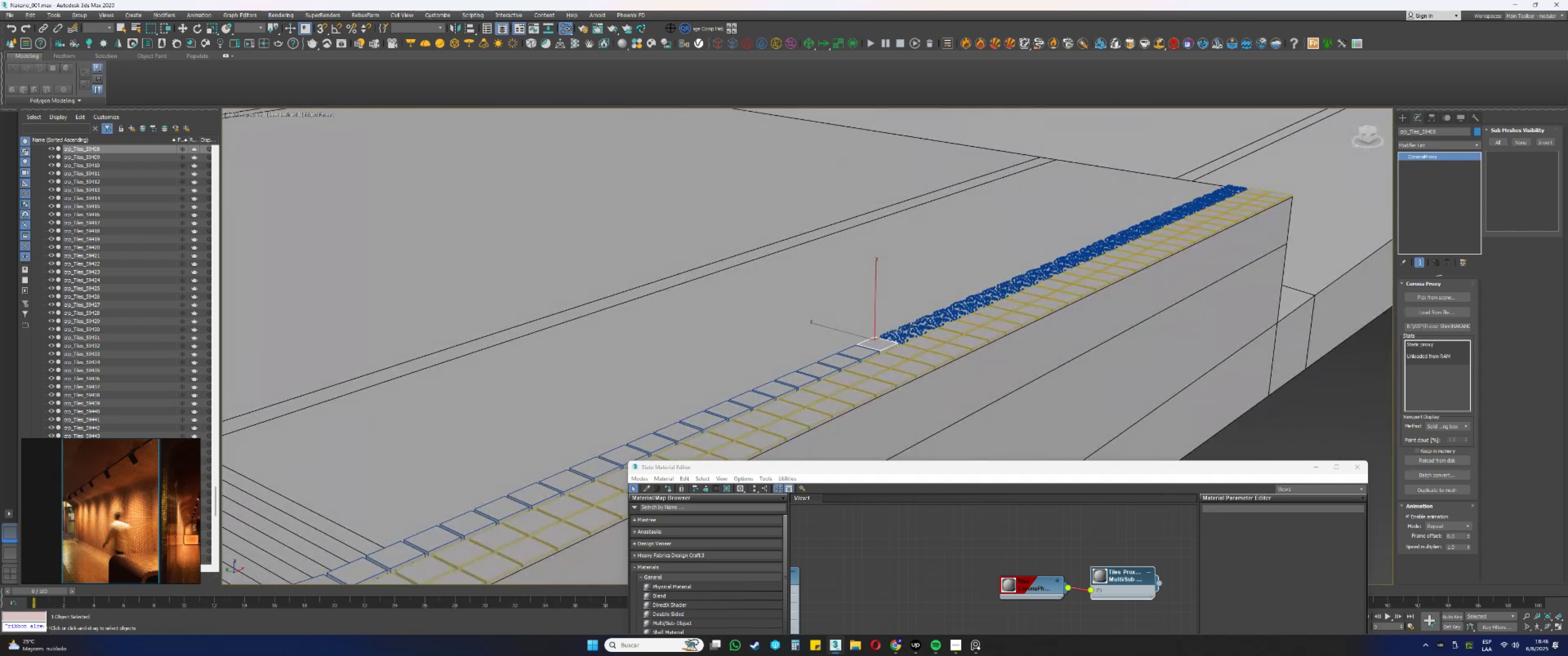 
hold_key(key=AltLeft, duration=0.39)
 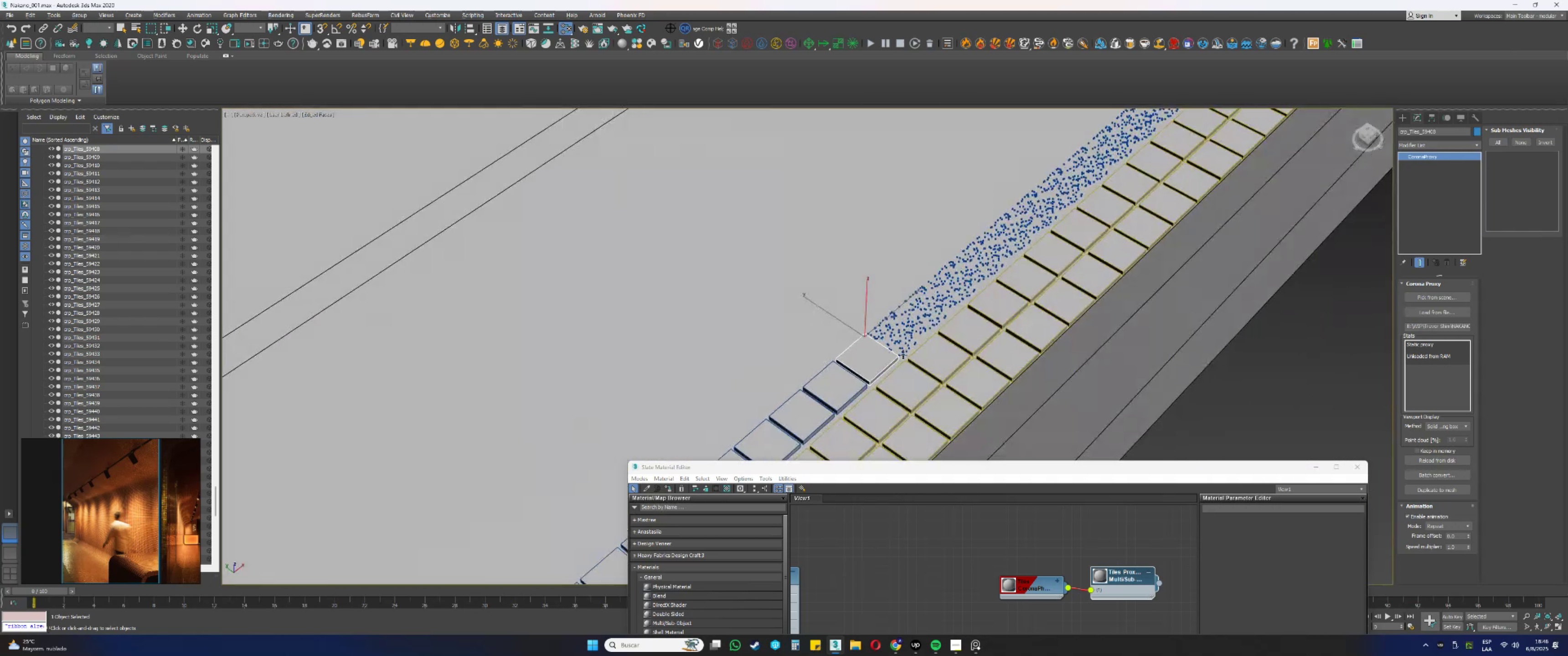 
scroll: coordinate [904, 325], scroll_direction: up, amount: 1.0
 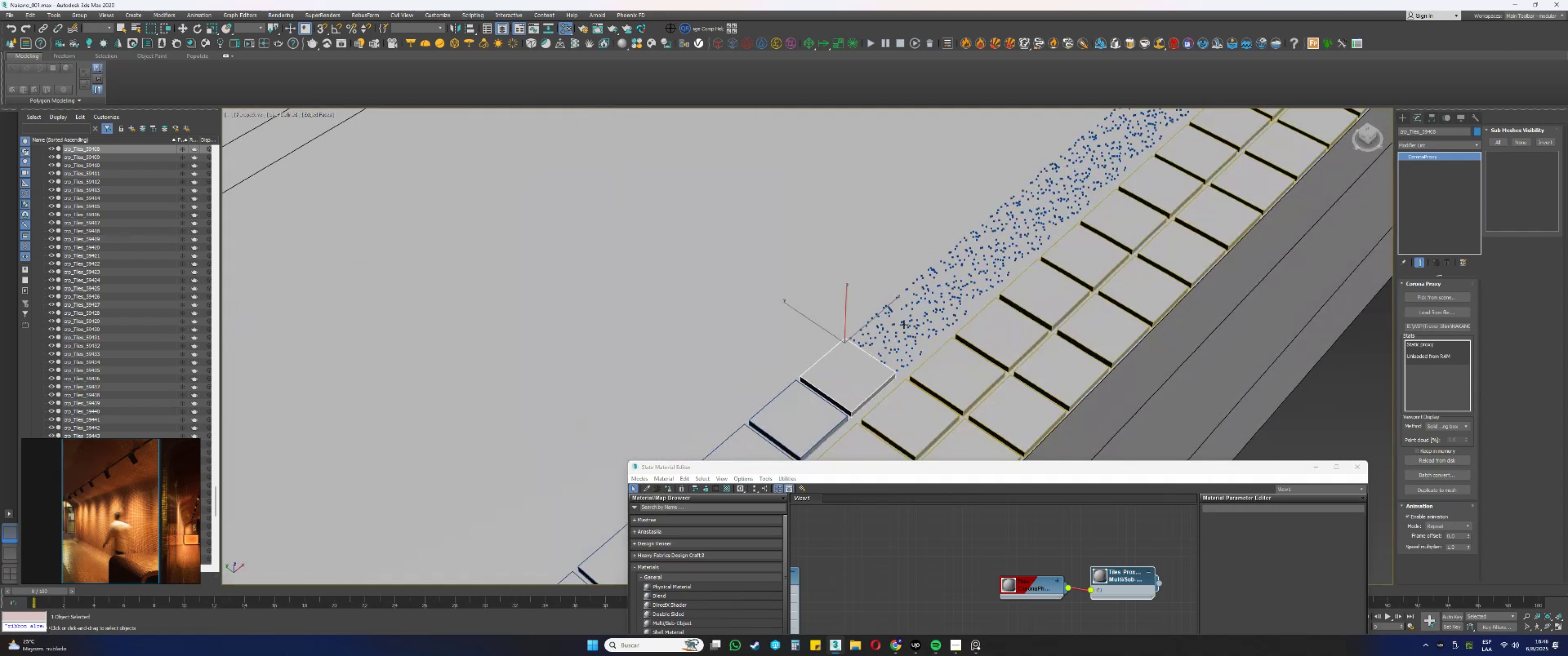 
key(Alt+AltLeft)
 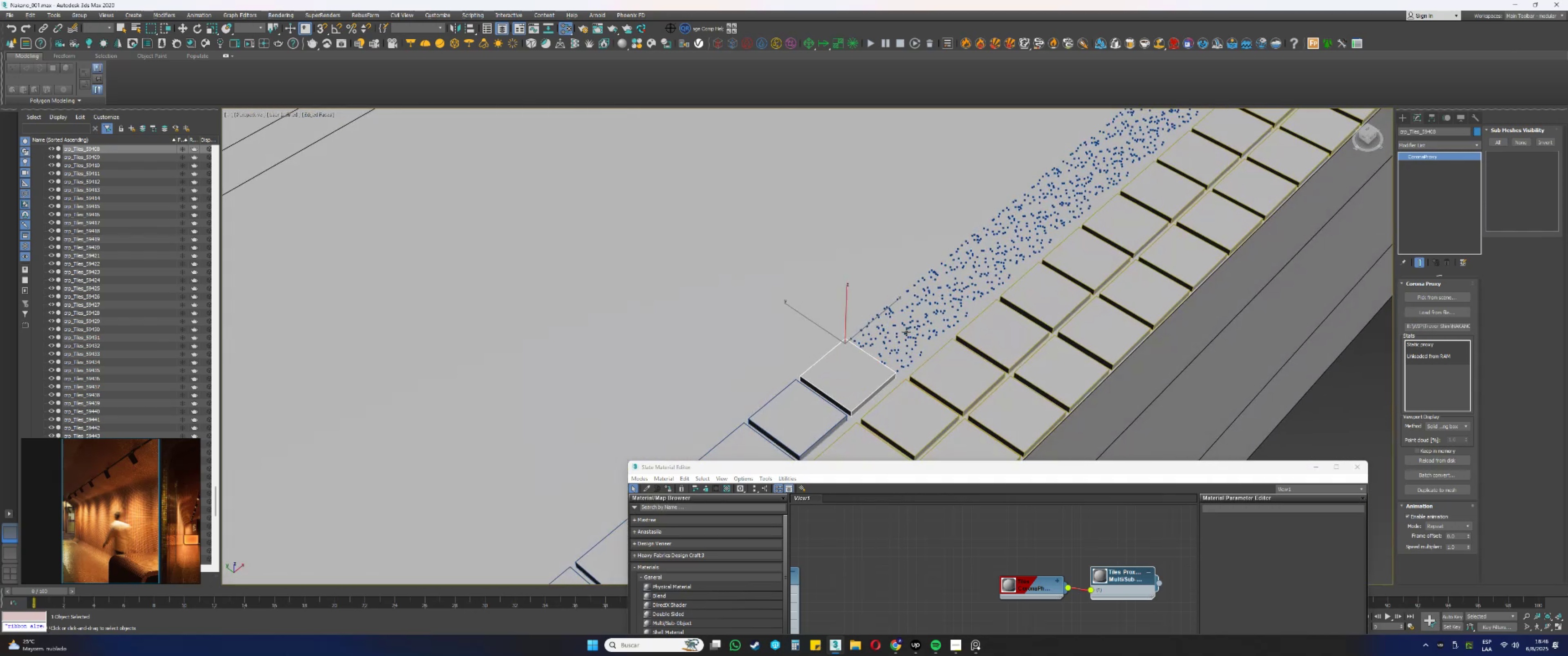 
left_click([907, 334])
 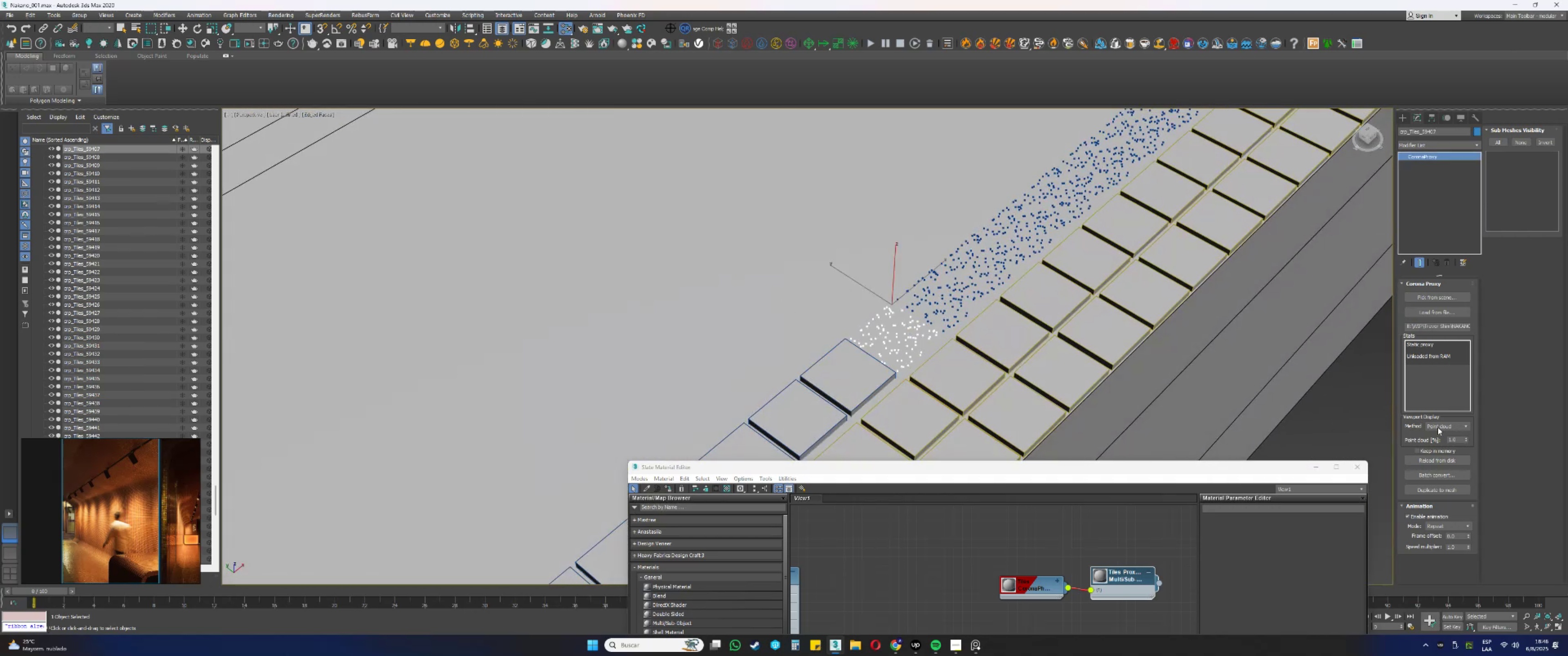 
double_click([1439, 435])
 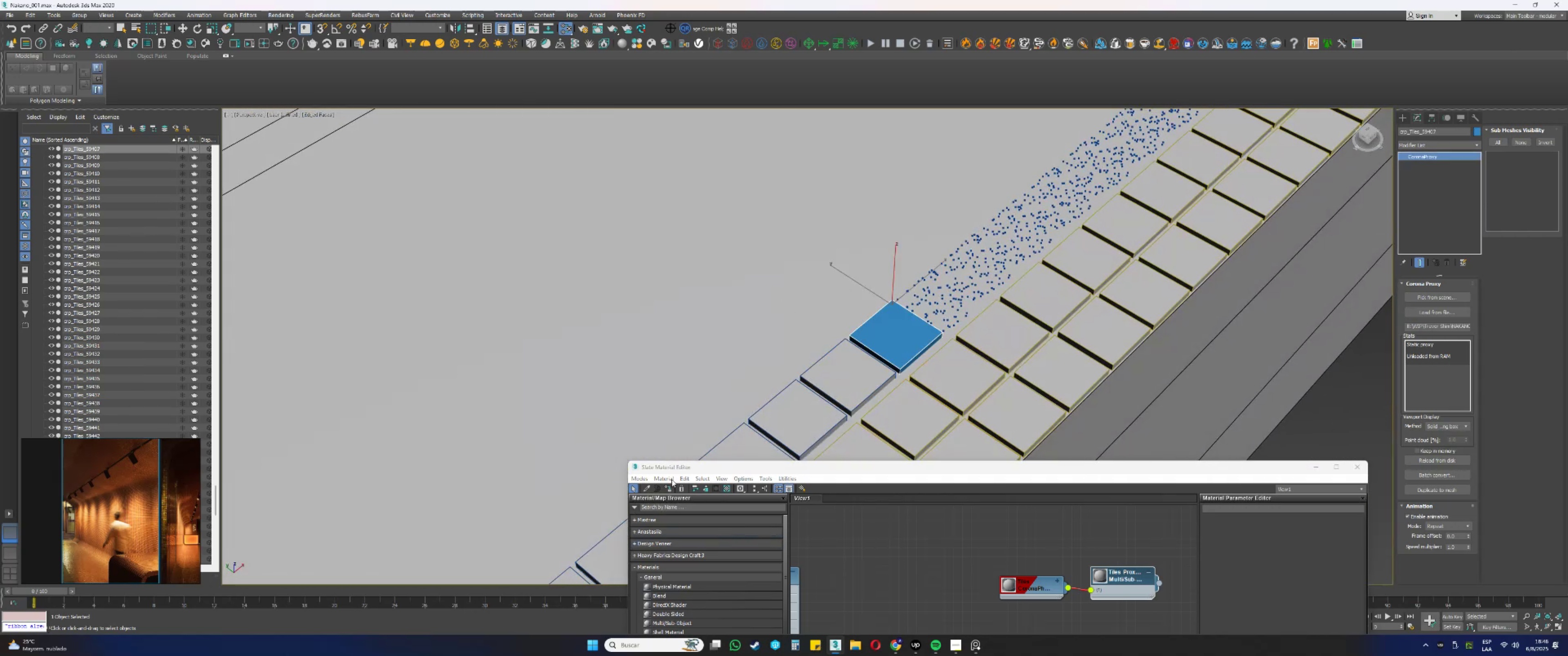 
left_click([668, 490])
 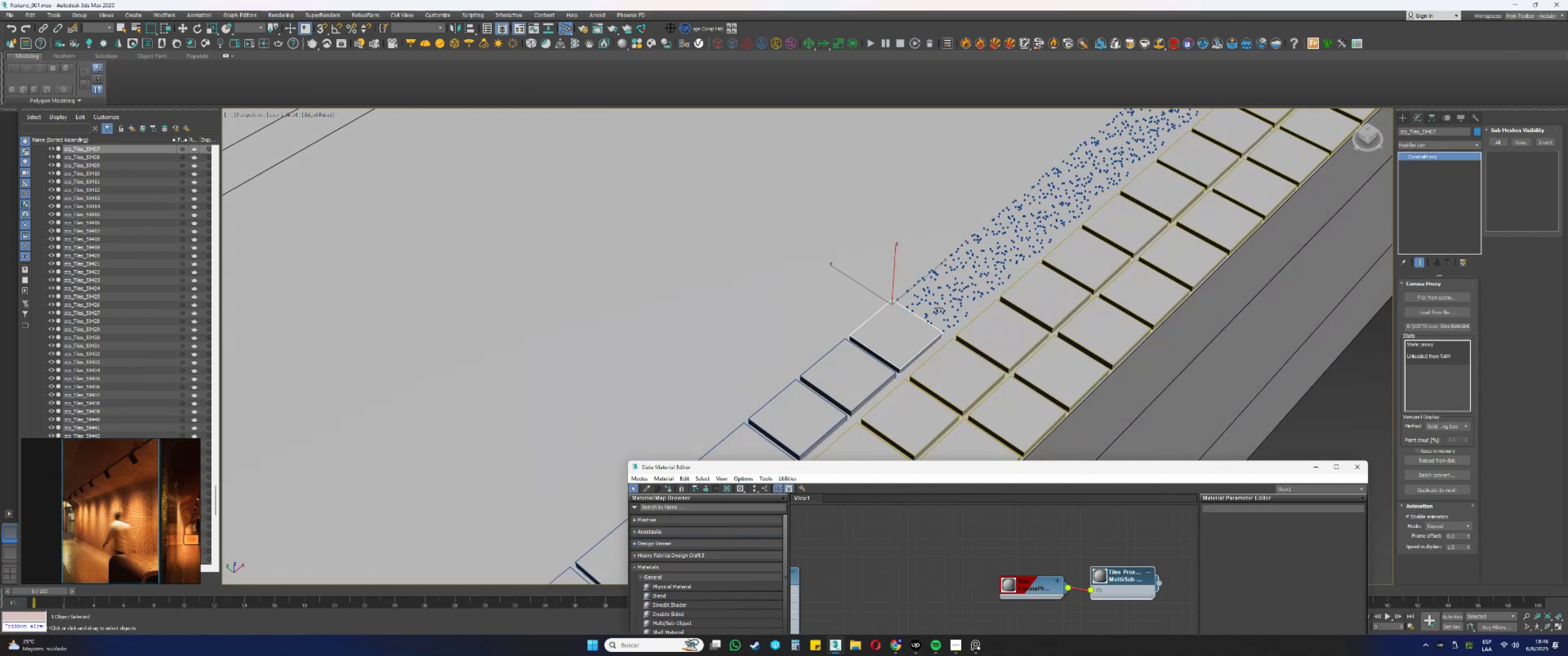 
left_click([940, 307])
 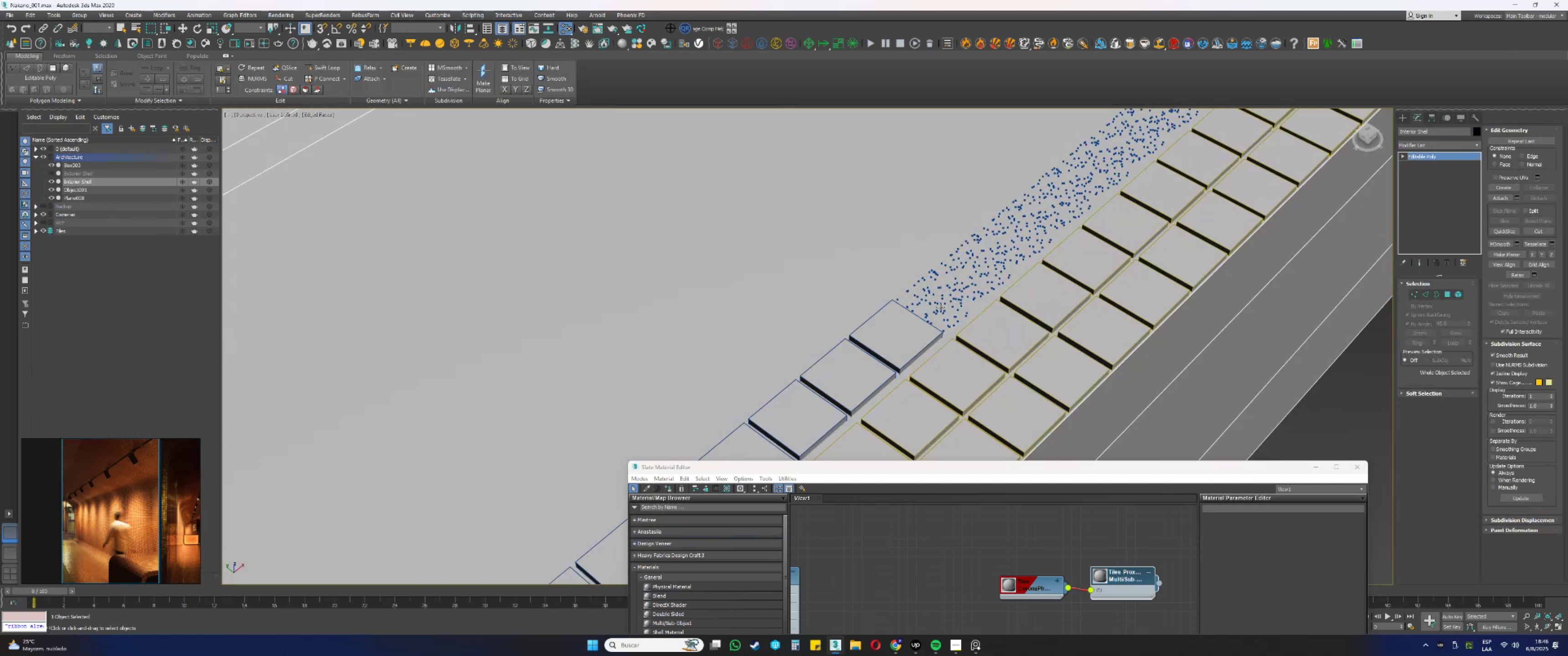 
left_click([935, 304])
 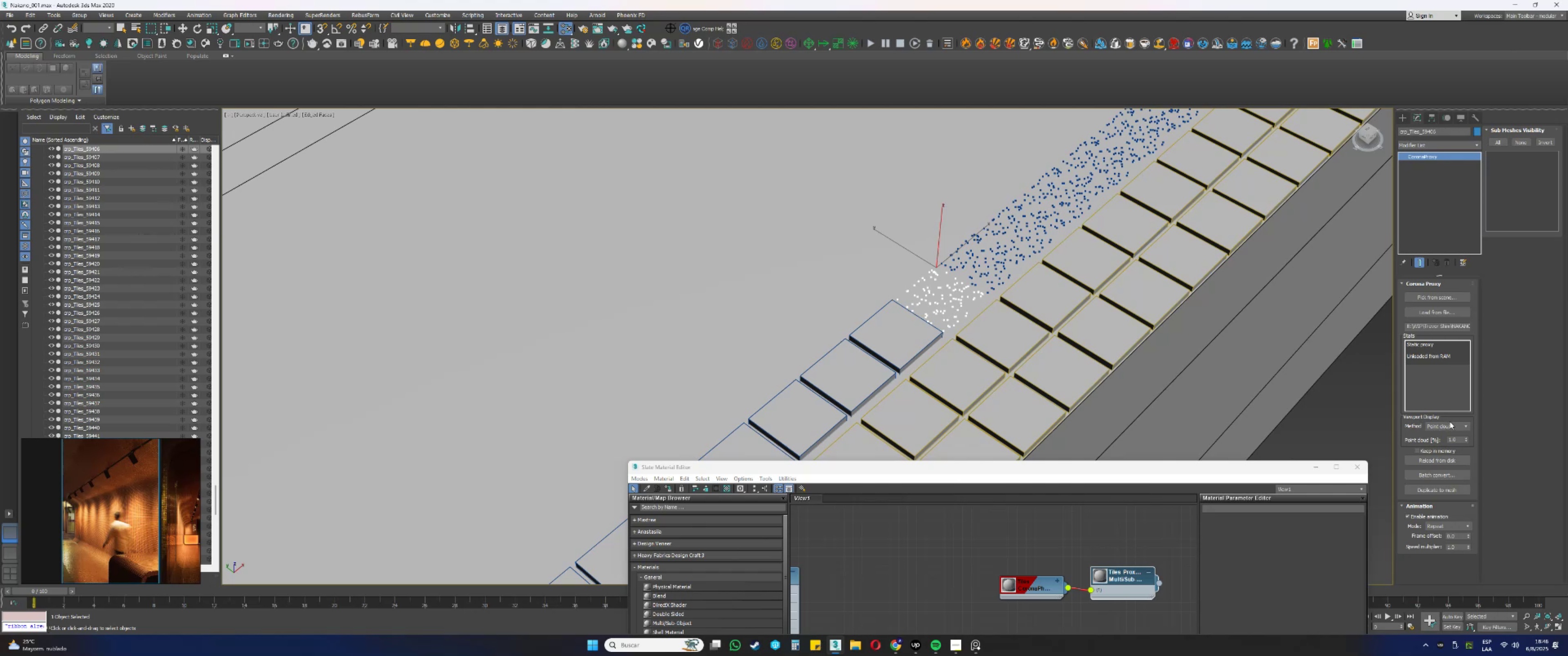 
double_click([1446, 426])
 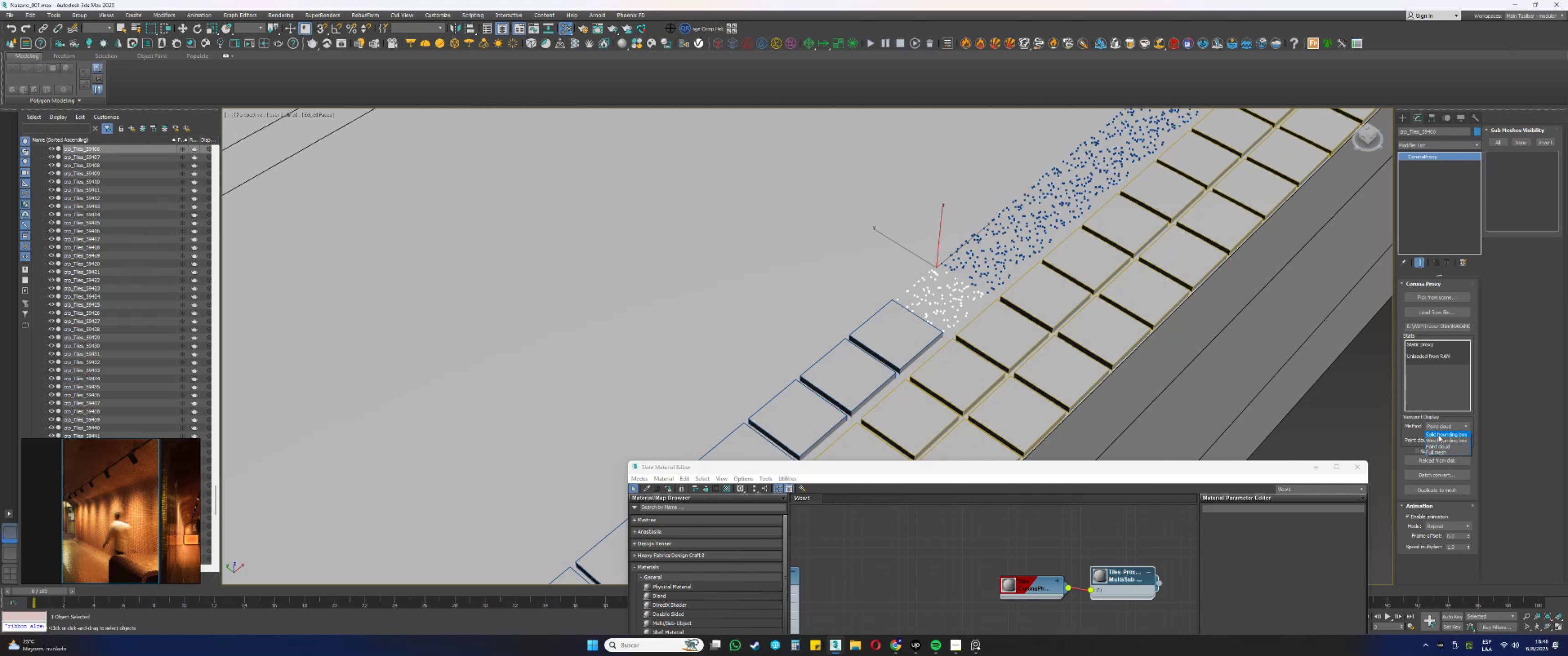 
triple_click([1437, 435])
 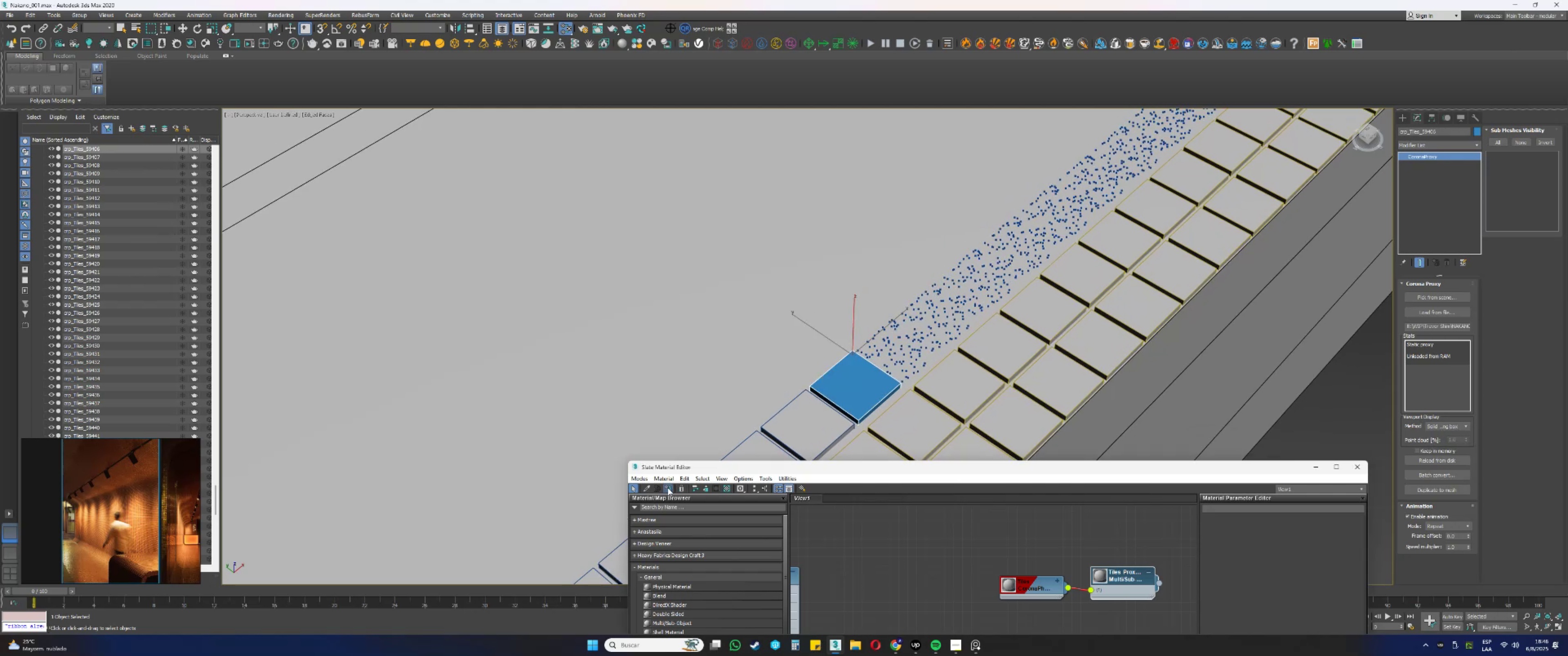 
left_click([899, 360])
 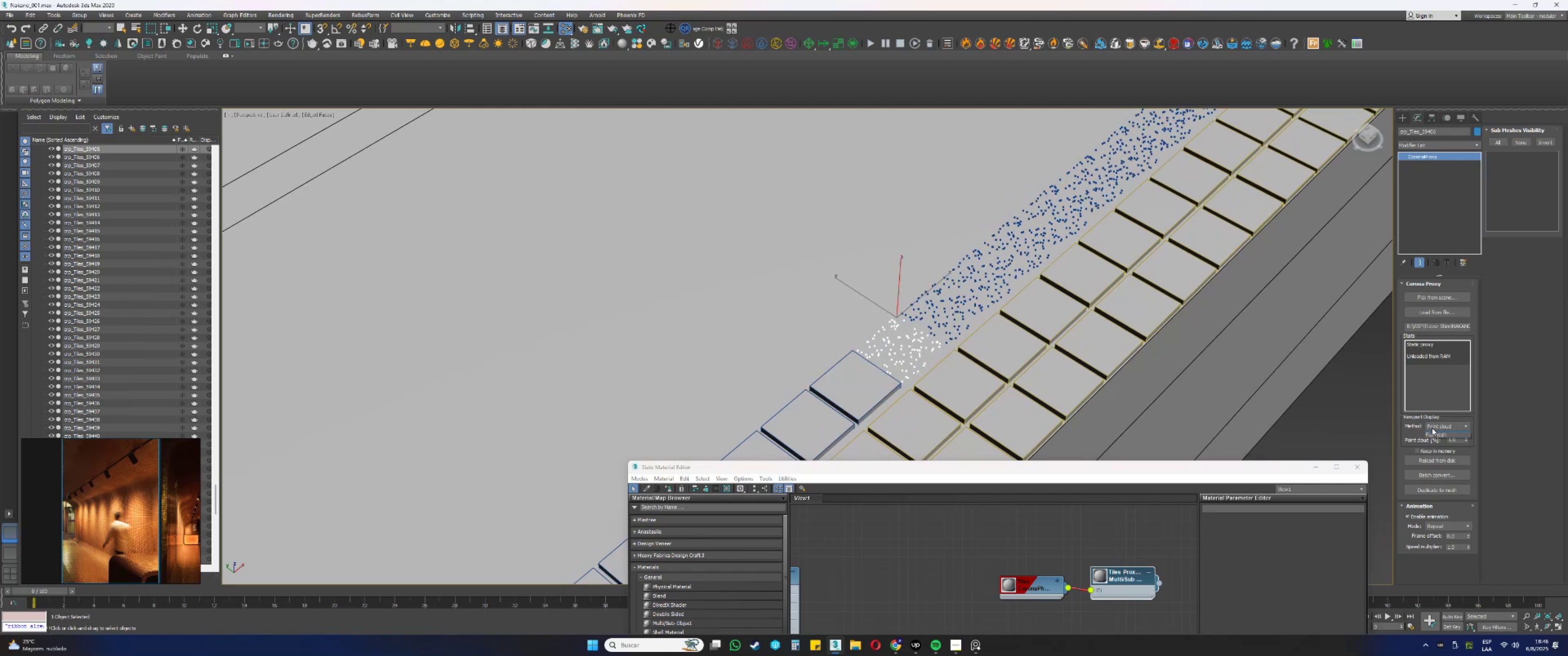 
double_click([1430, 434])
 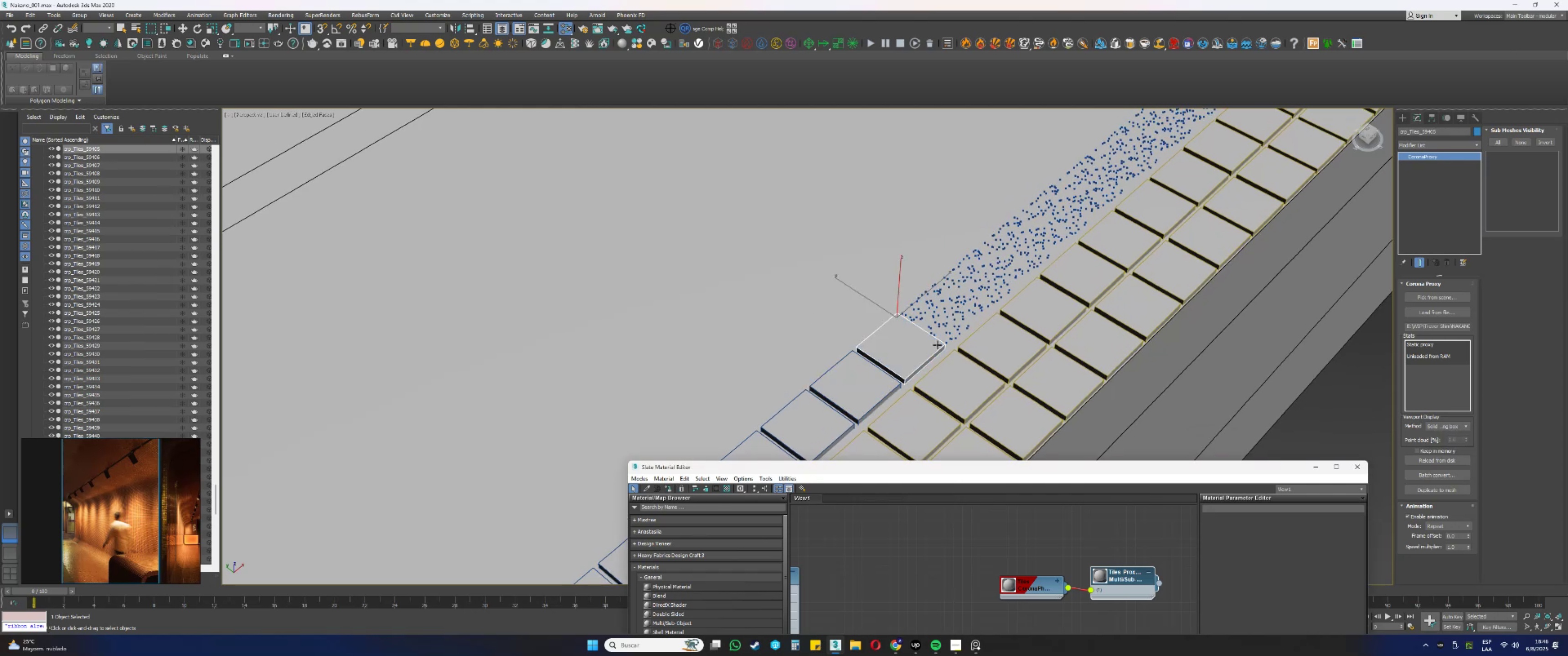 
left_click([952, 318])
 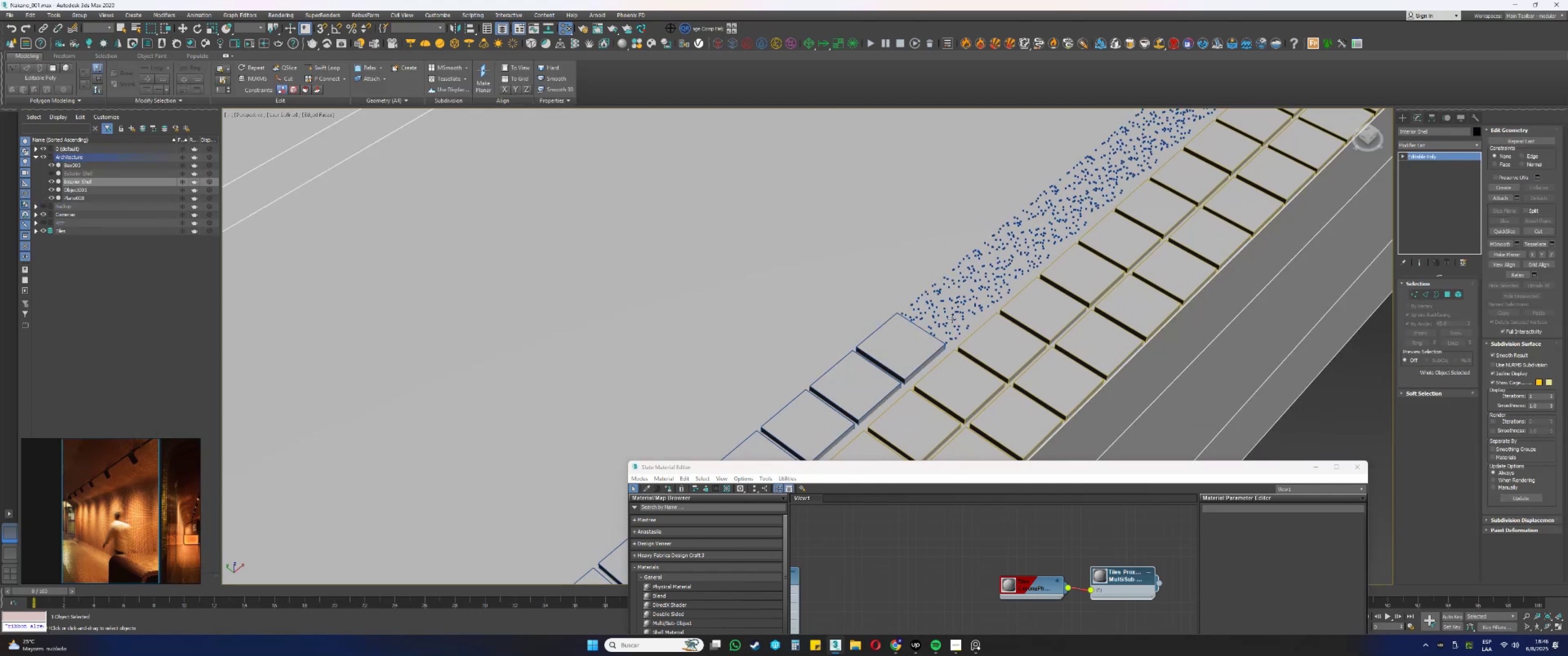 
left_click([954, 314])
 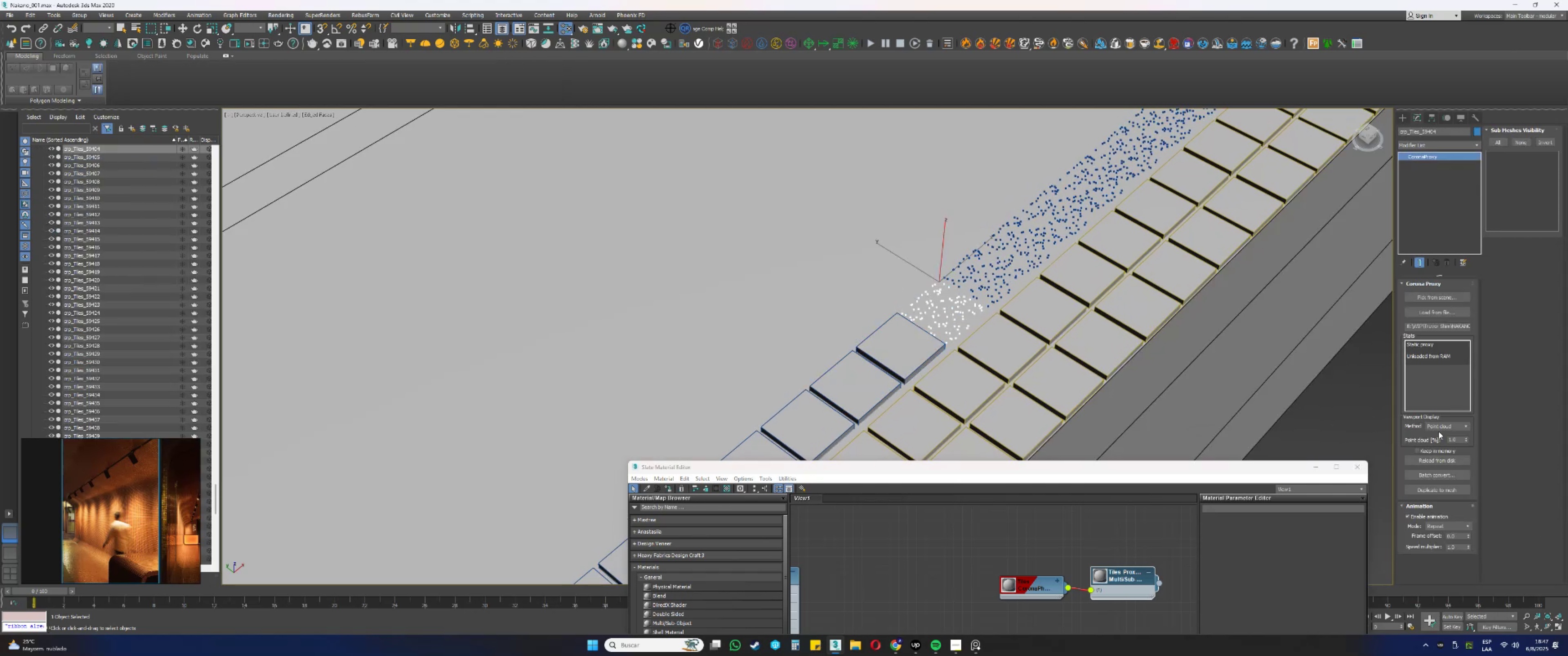 
double_click([1434, 426])
 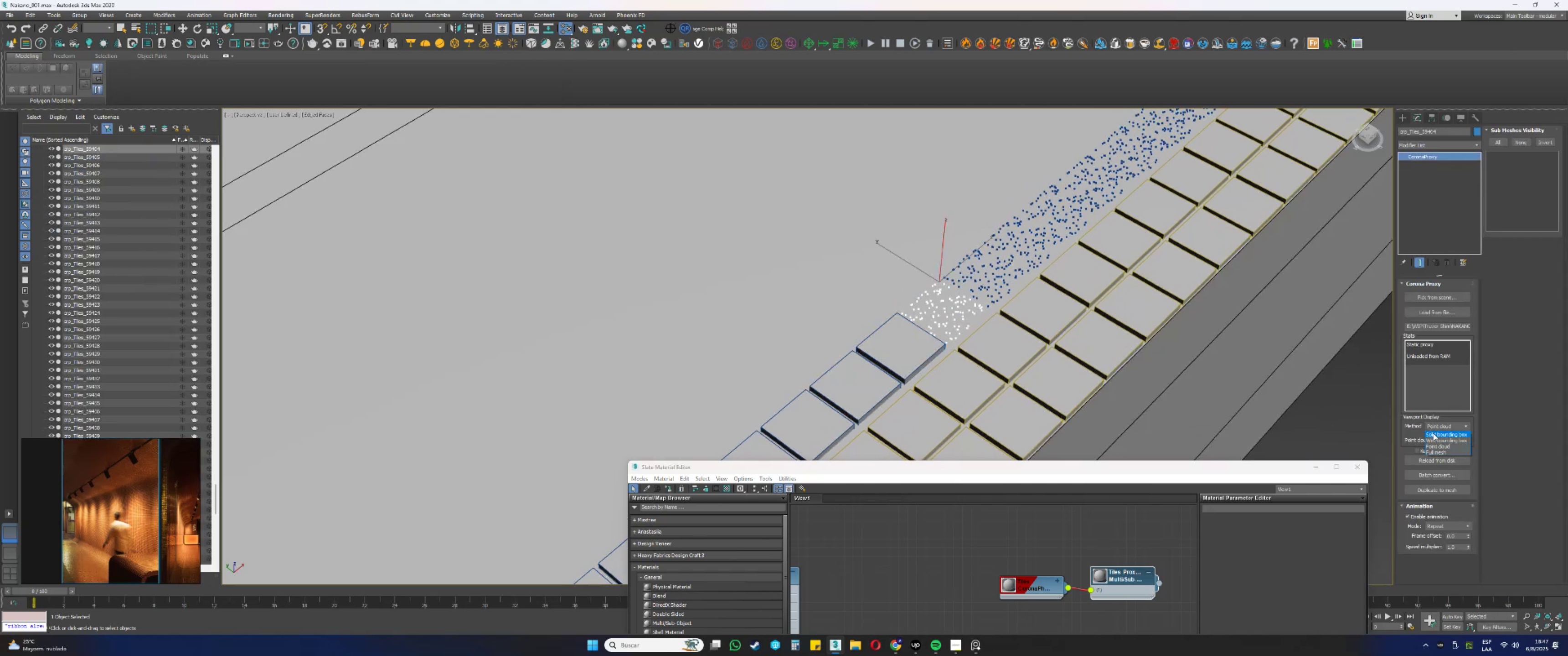 
triple_click([1433, 433])
 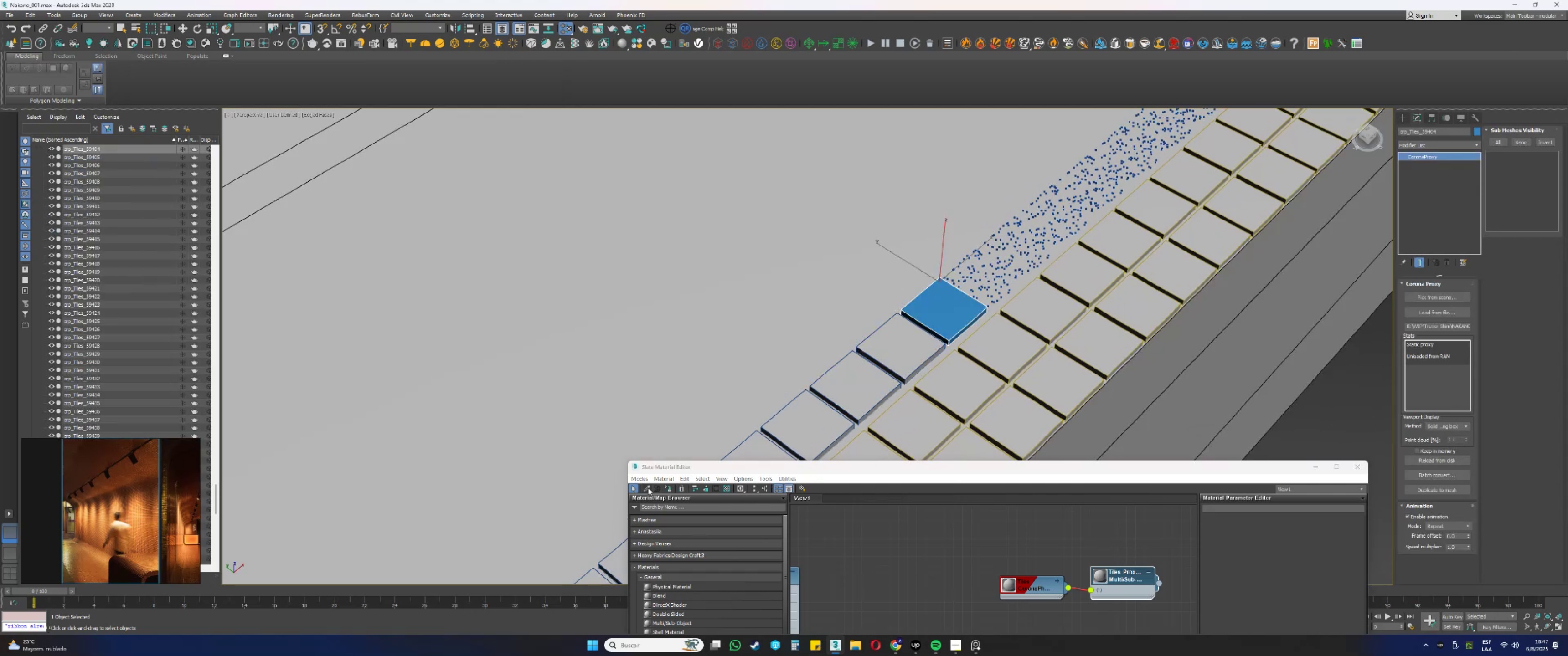 
left_click([669, 487])
 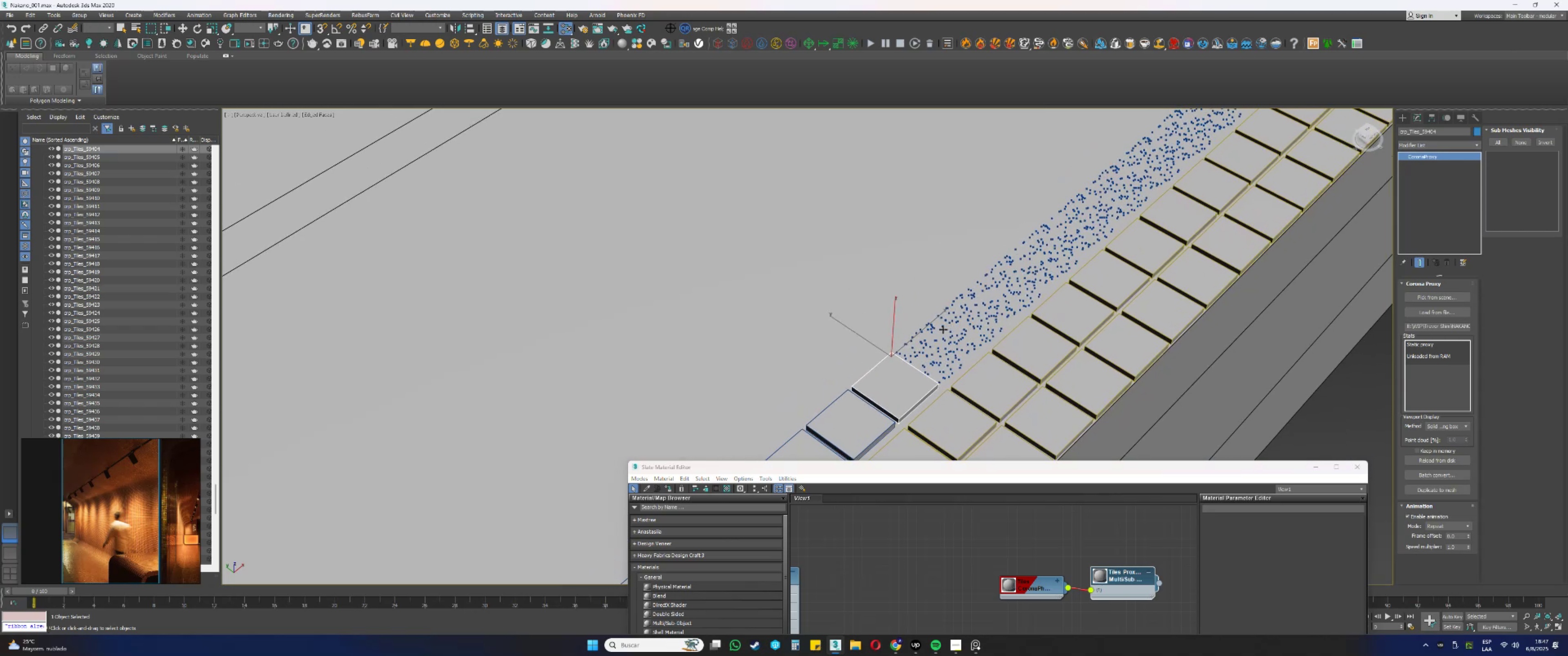 
left_click([941, 336])
 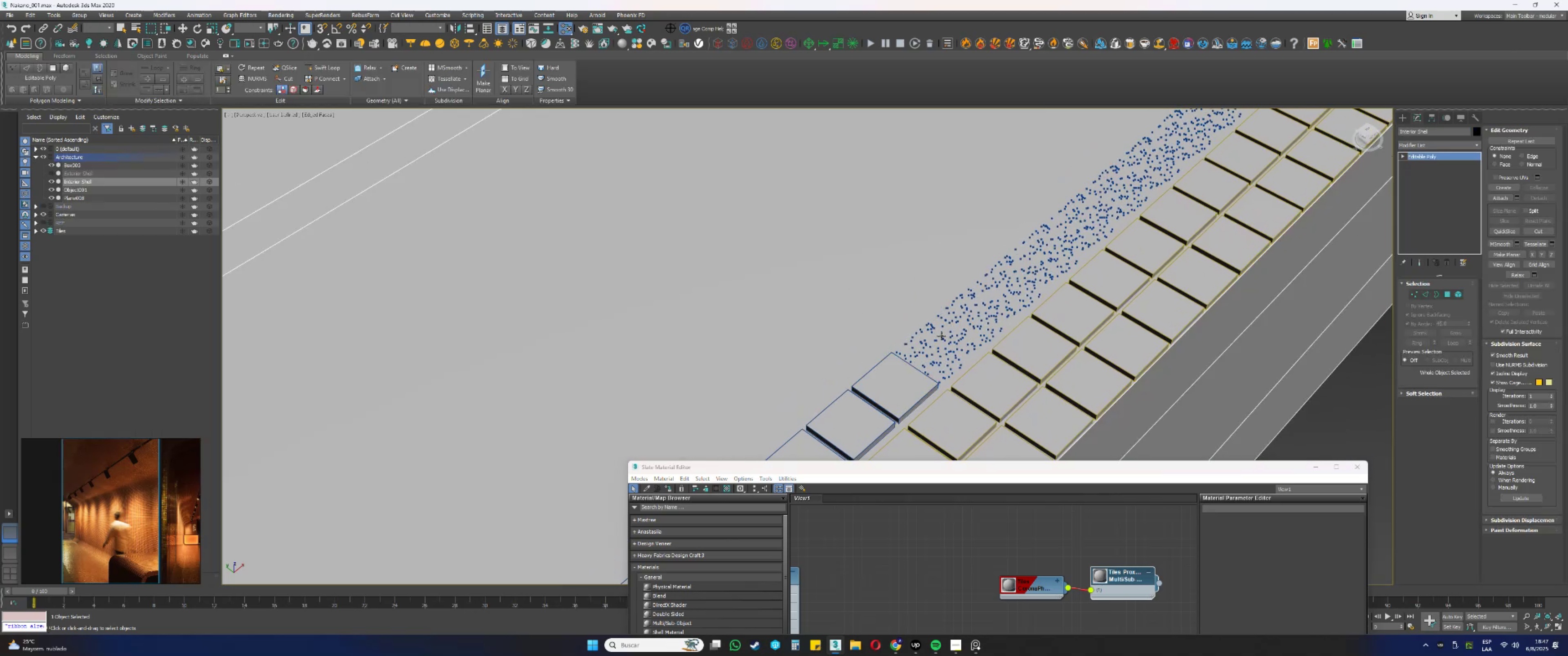 
left_click([946, 339])
 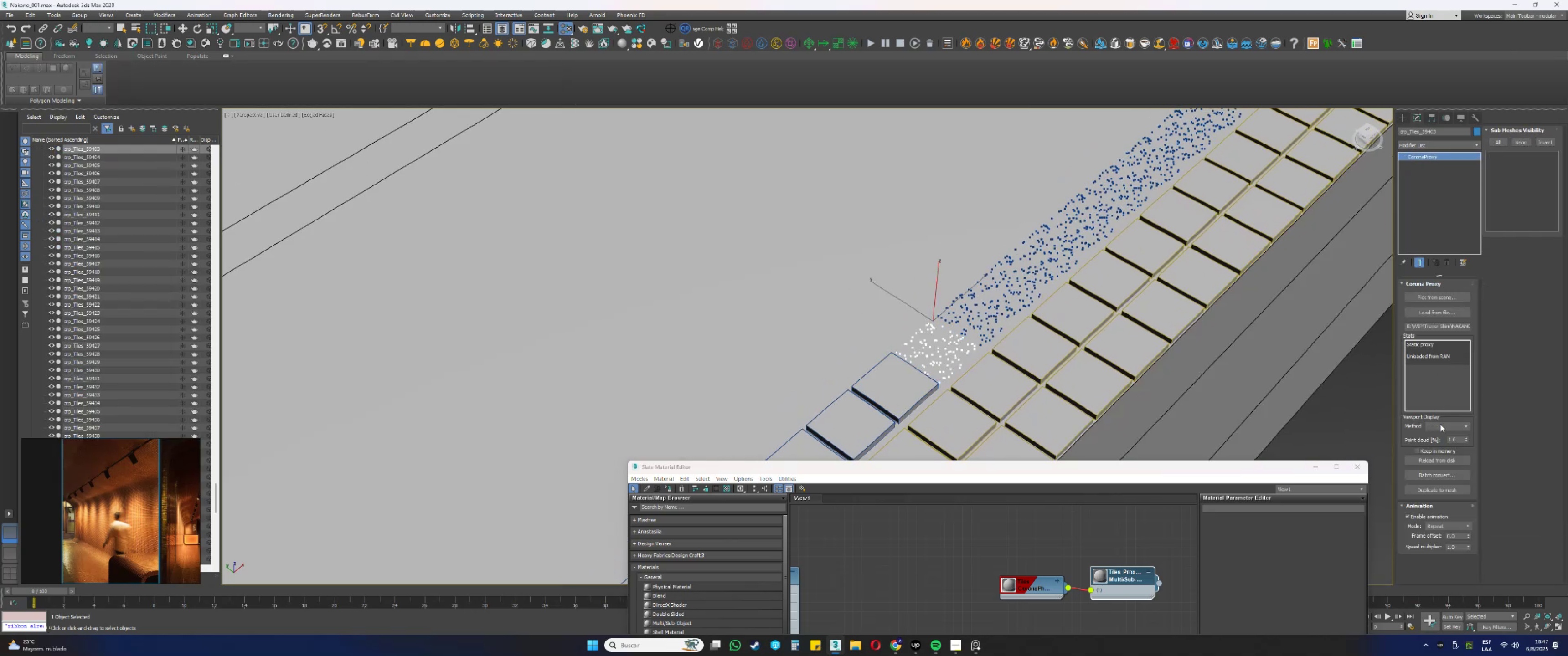 
double_click([1431, 435])
 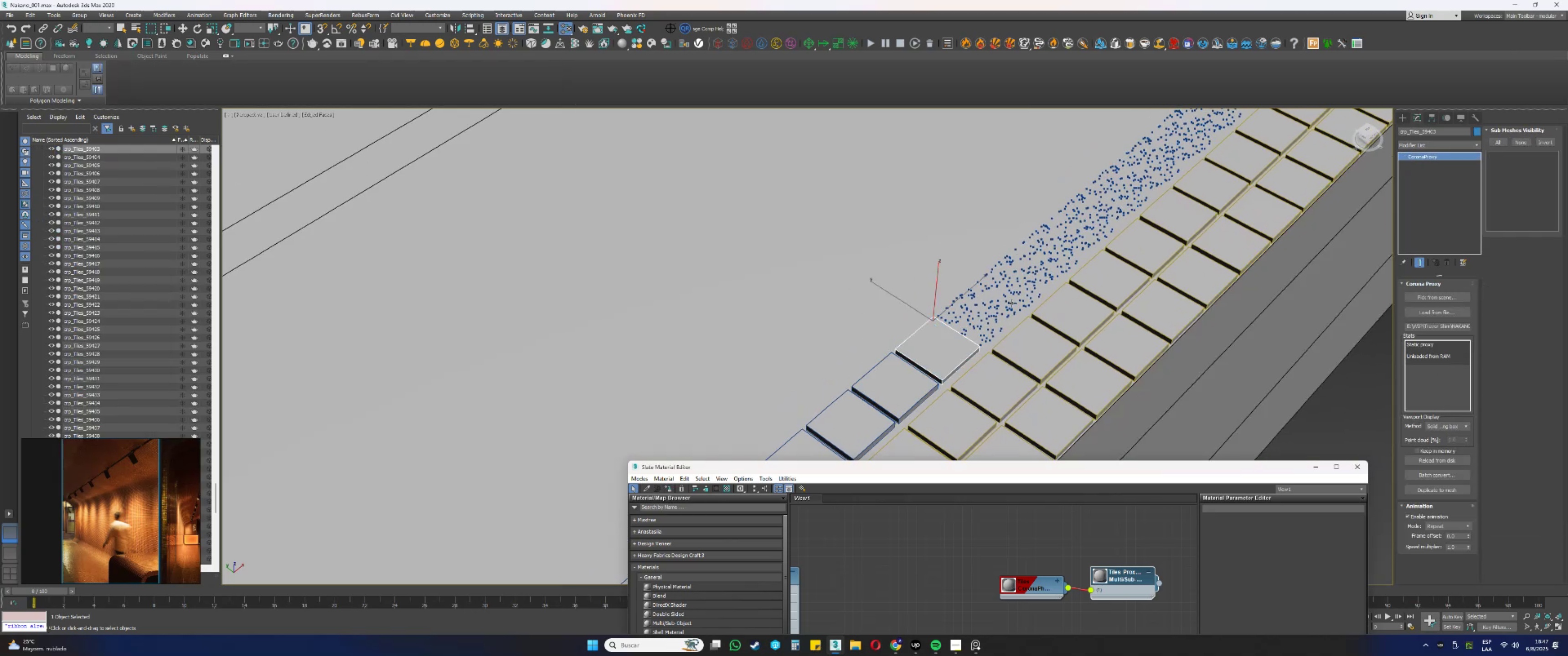 
left_click([992, 318])
 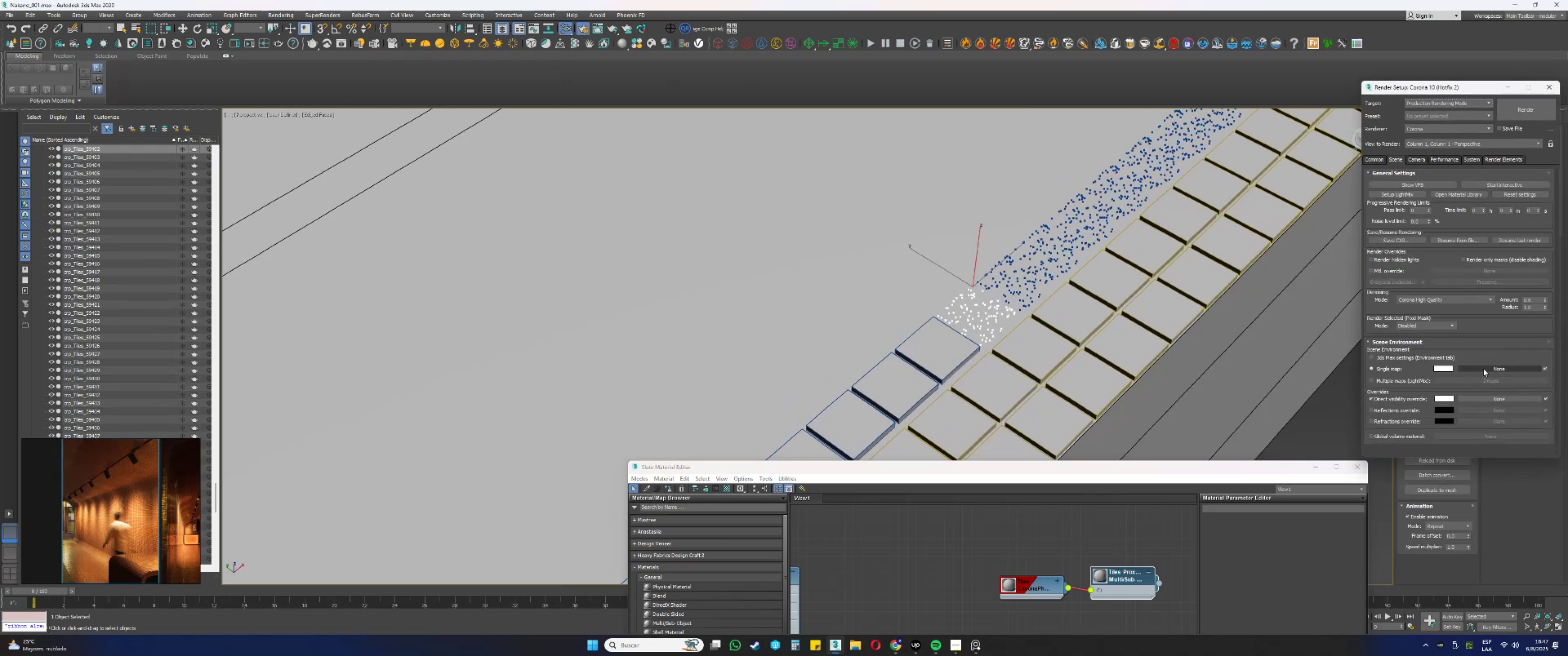 
wait(5.71)
 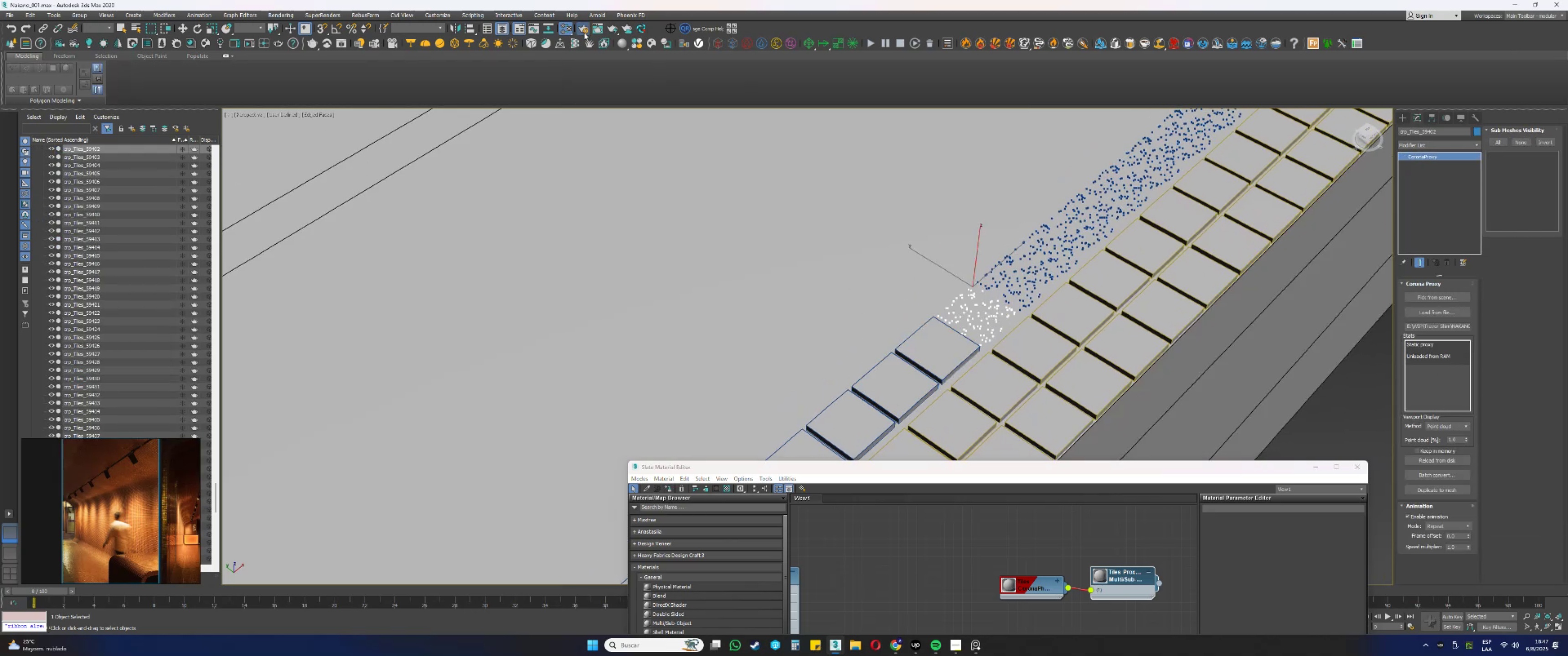 
left_click([1548, 84])
 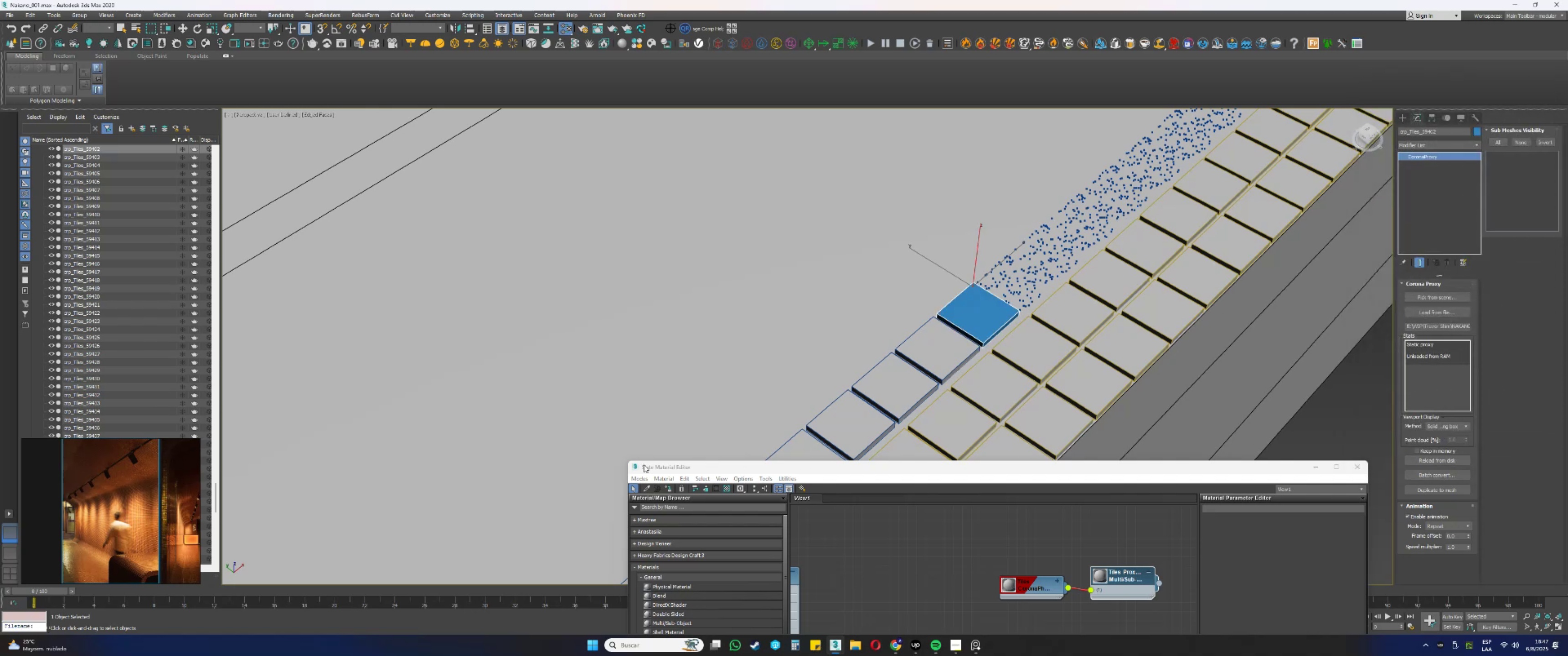 
left_click([670, 490])
 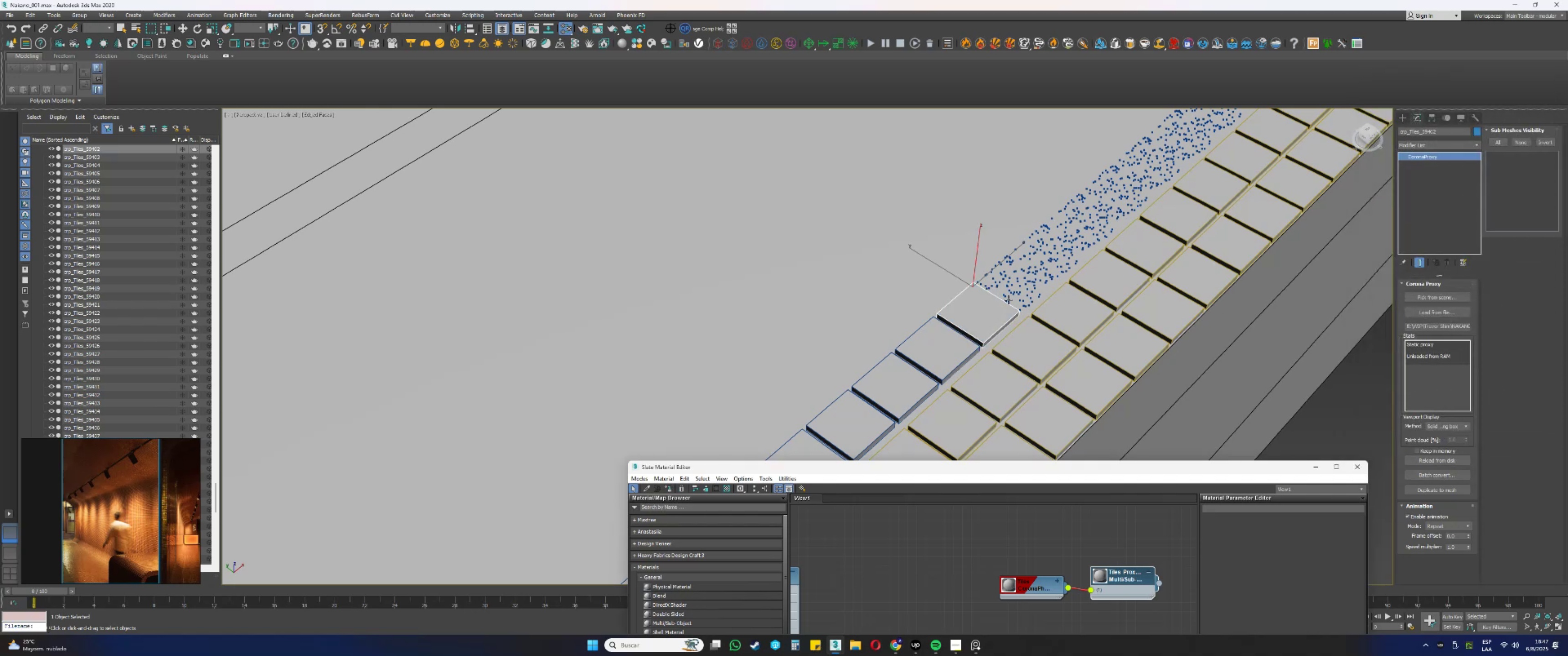 
left_click([1016, 290])
 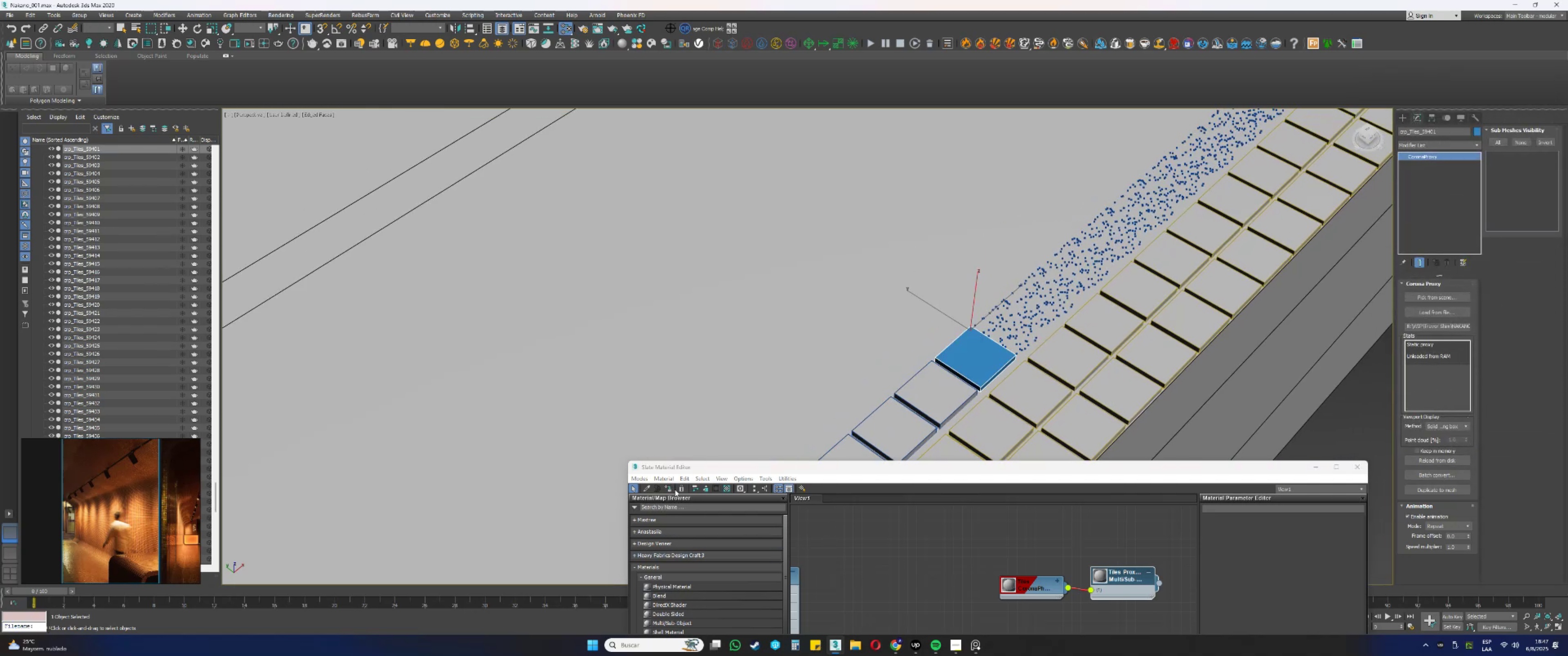 
left_click([1025, 325])
 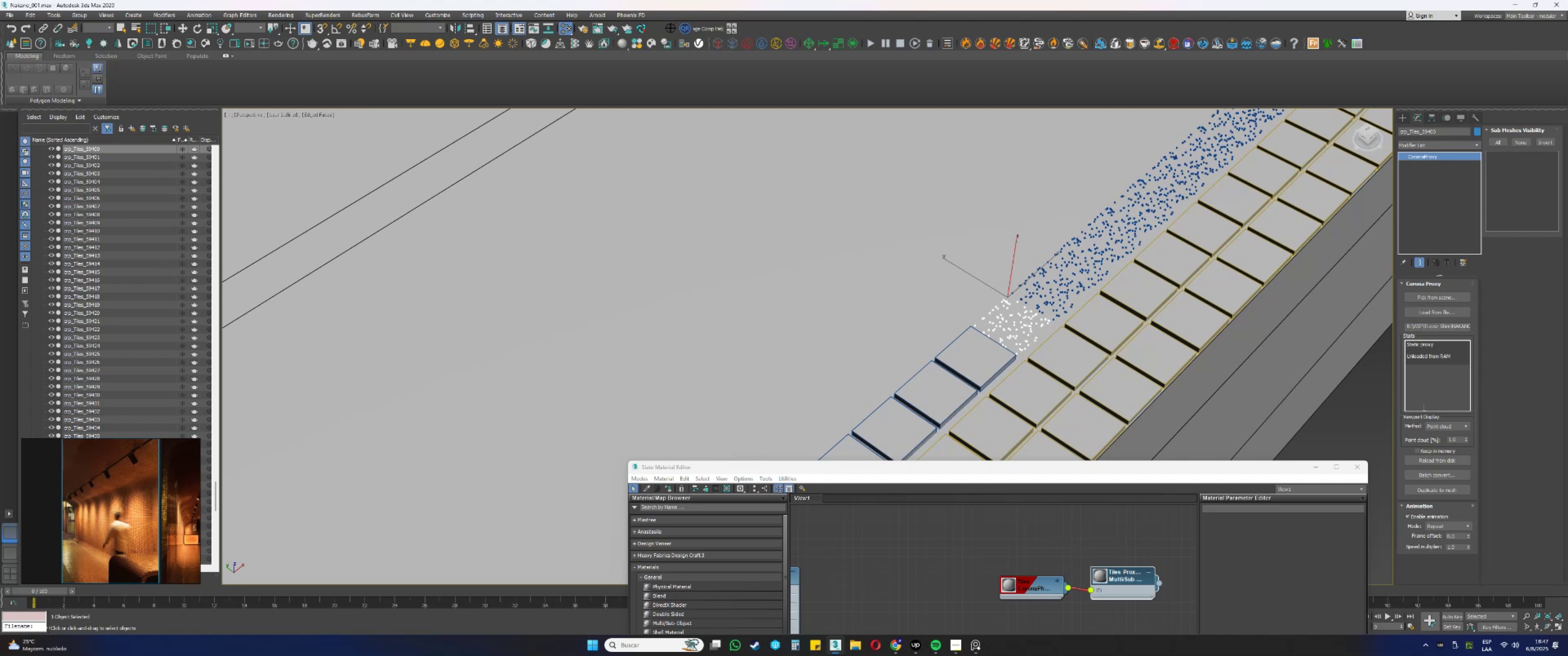 
left_click([1439, 425])
 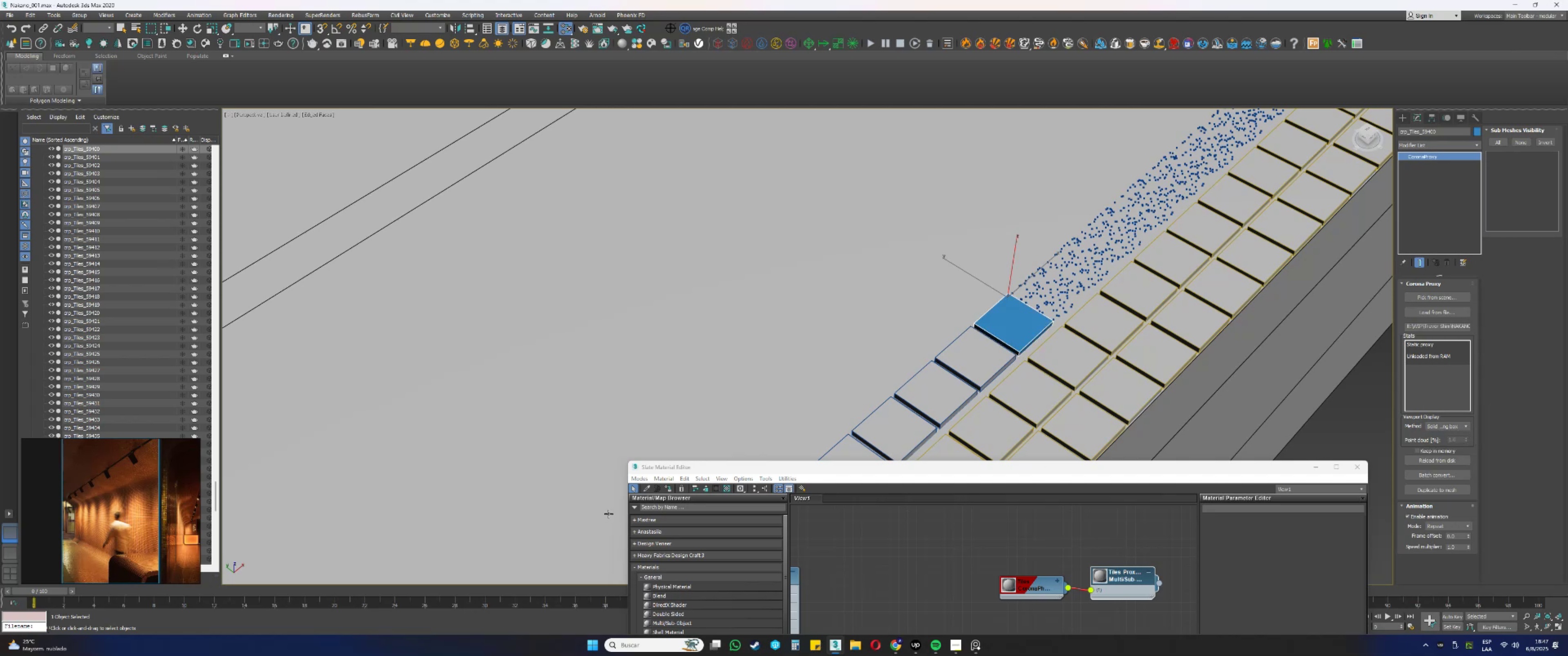 
left_click([669, 491])
 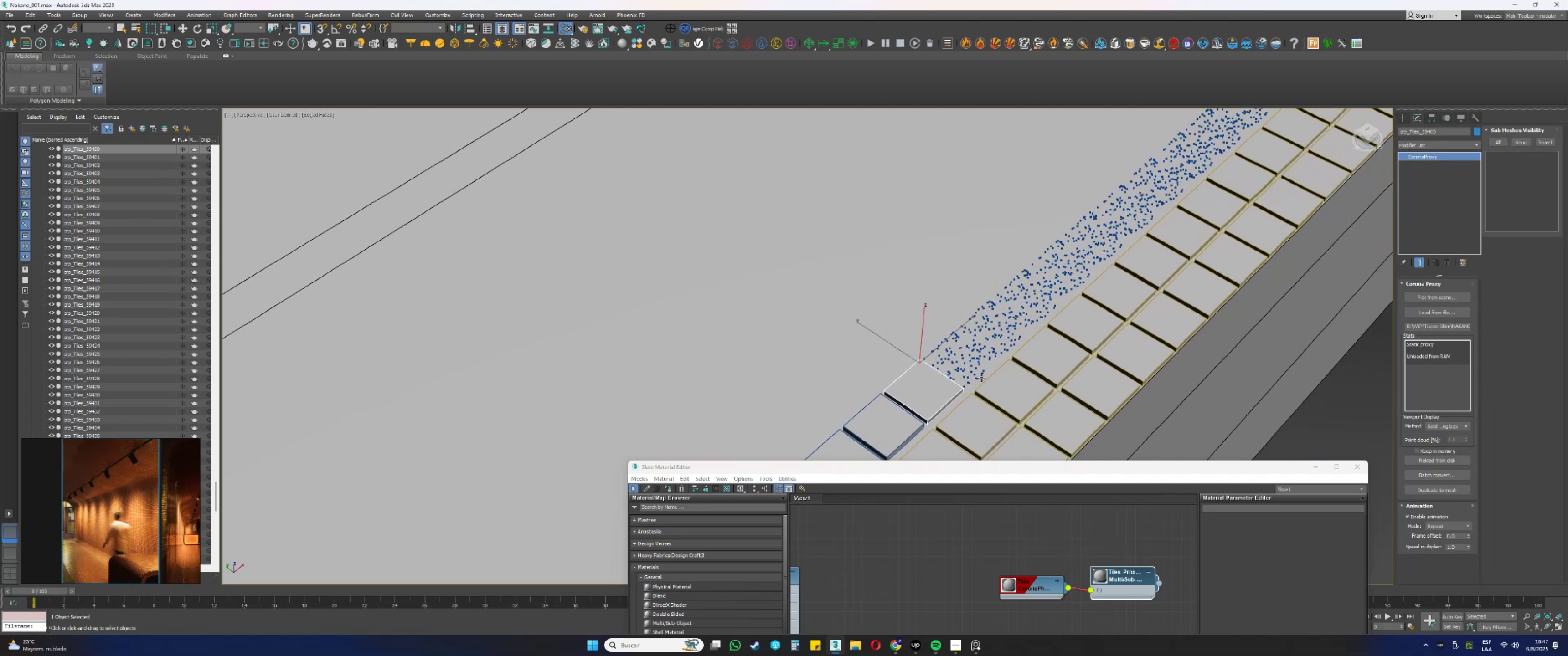 
left_click([976, 357])
 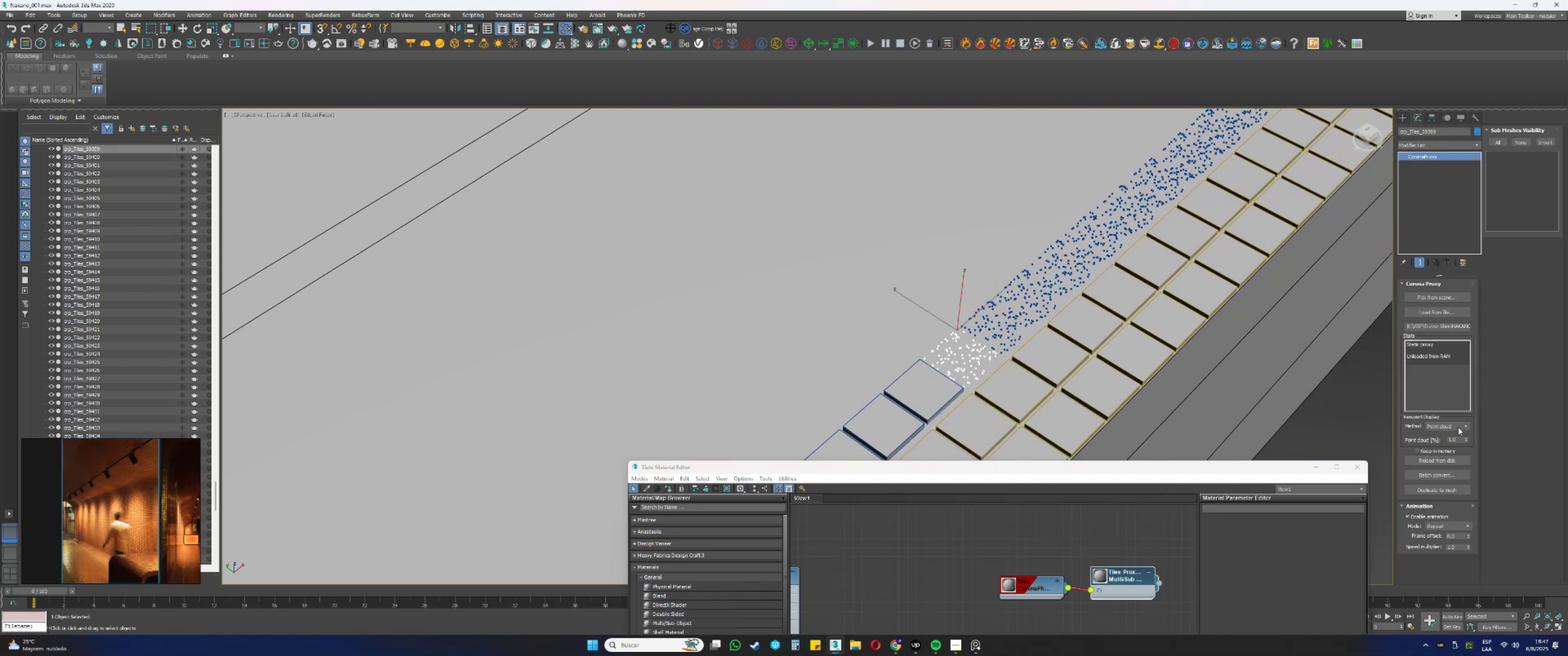 
double_click([1455, 431])
 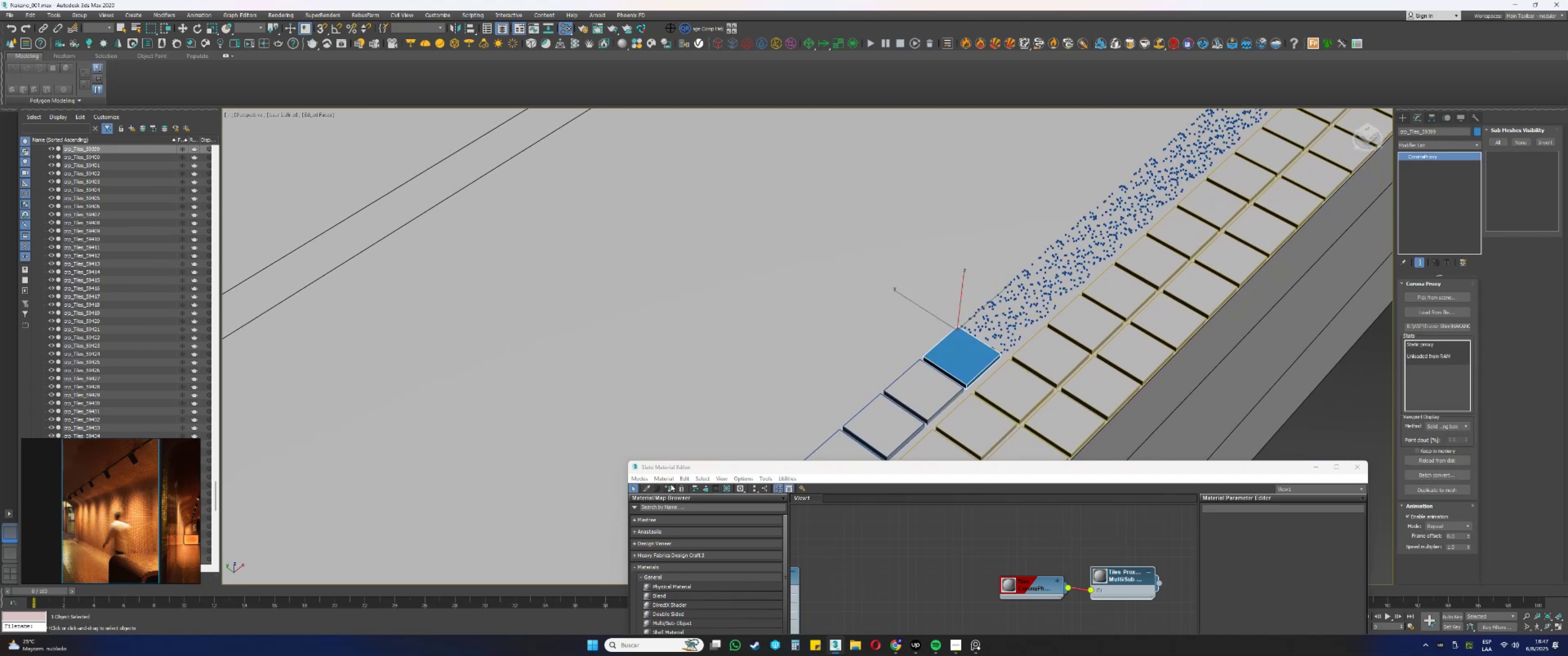 
double_click([671, 486])
 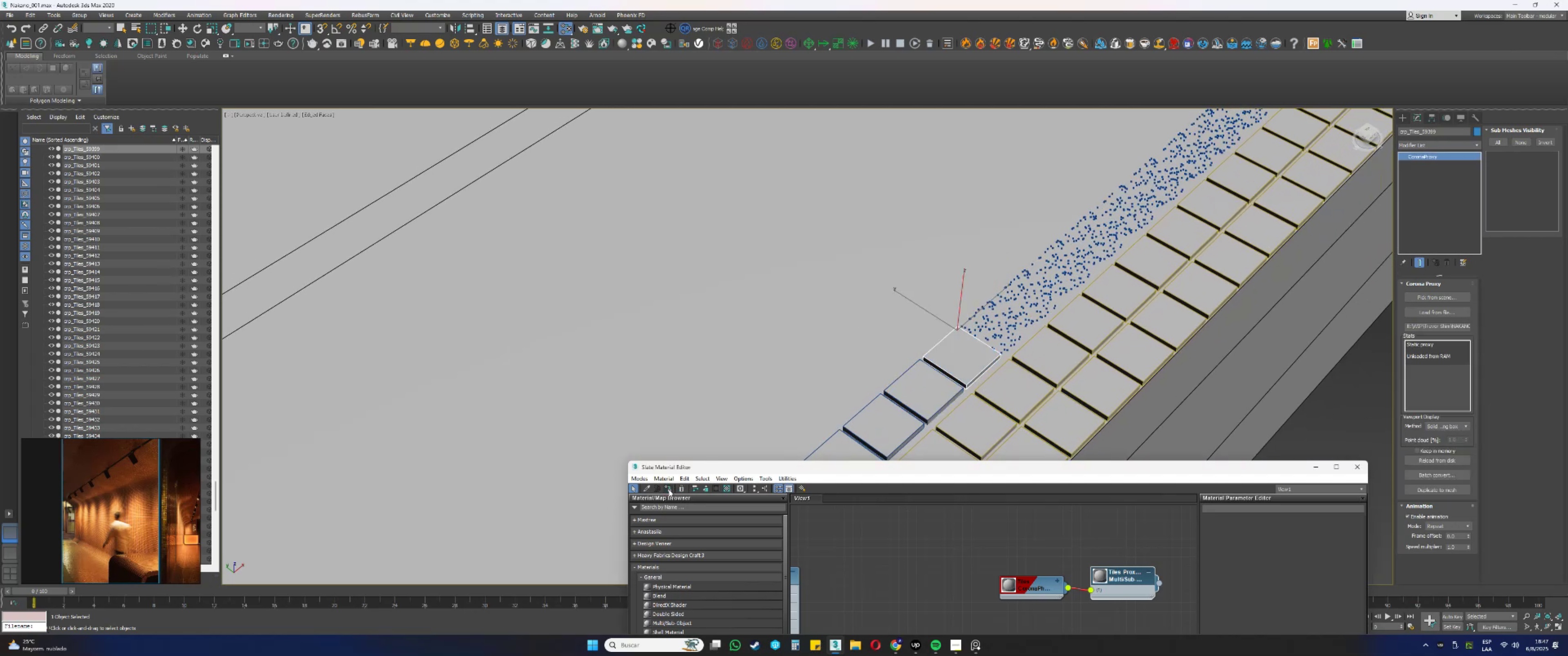 
triple_click([670, 491])
 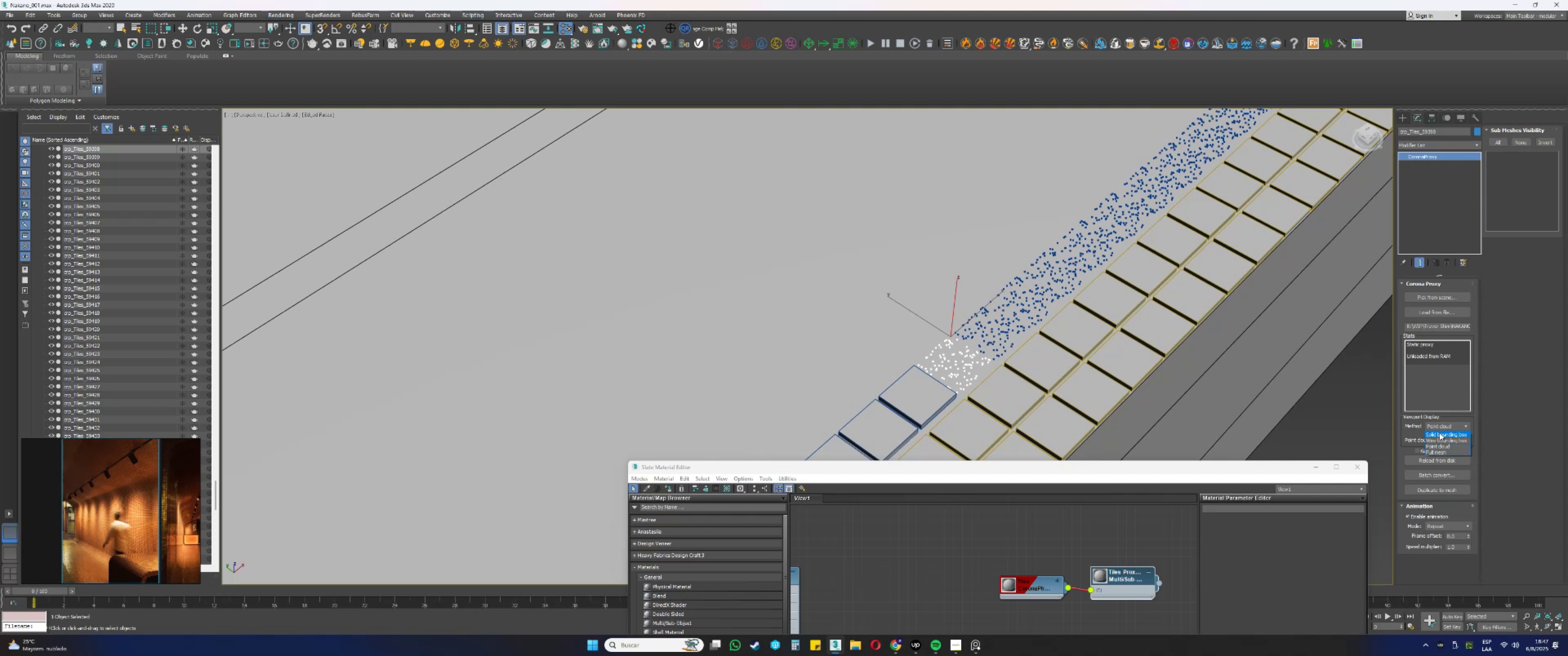 
left_click([669, 488])
 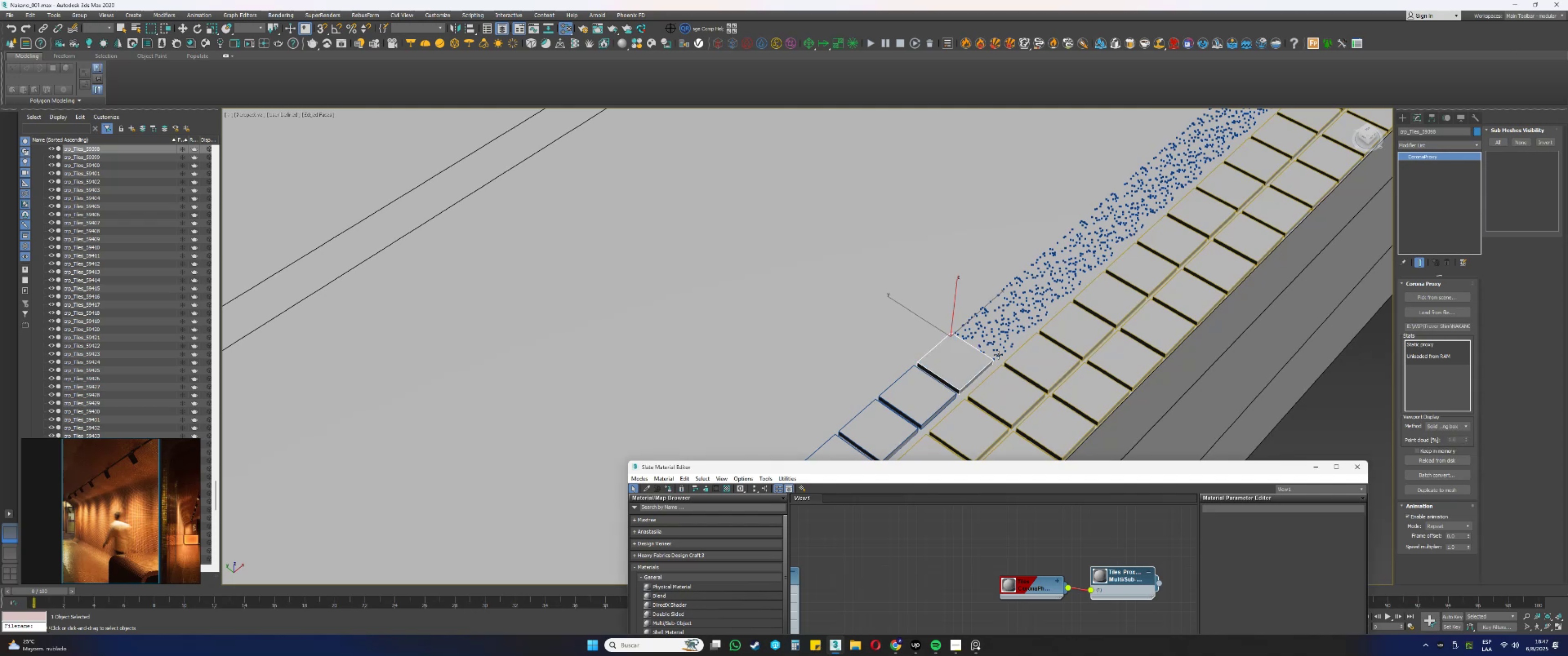 
left_click([998, 342])
 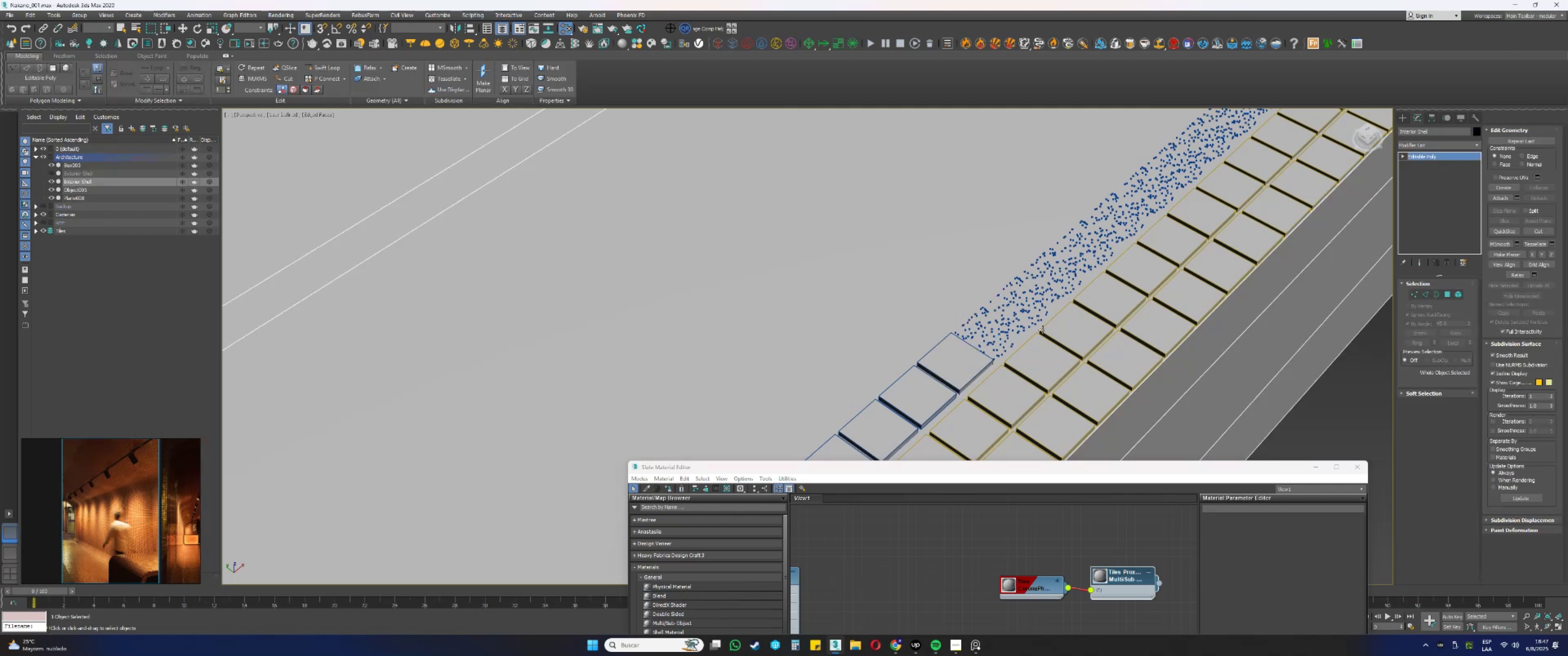 
left_click([1005, 333])
 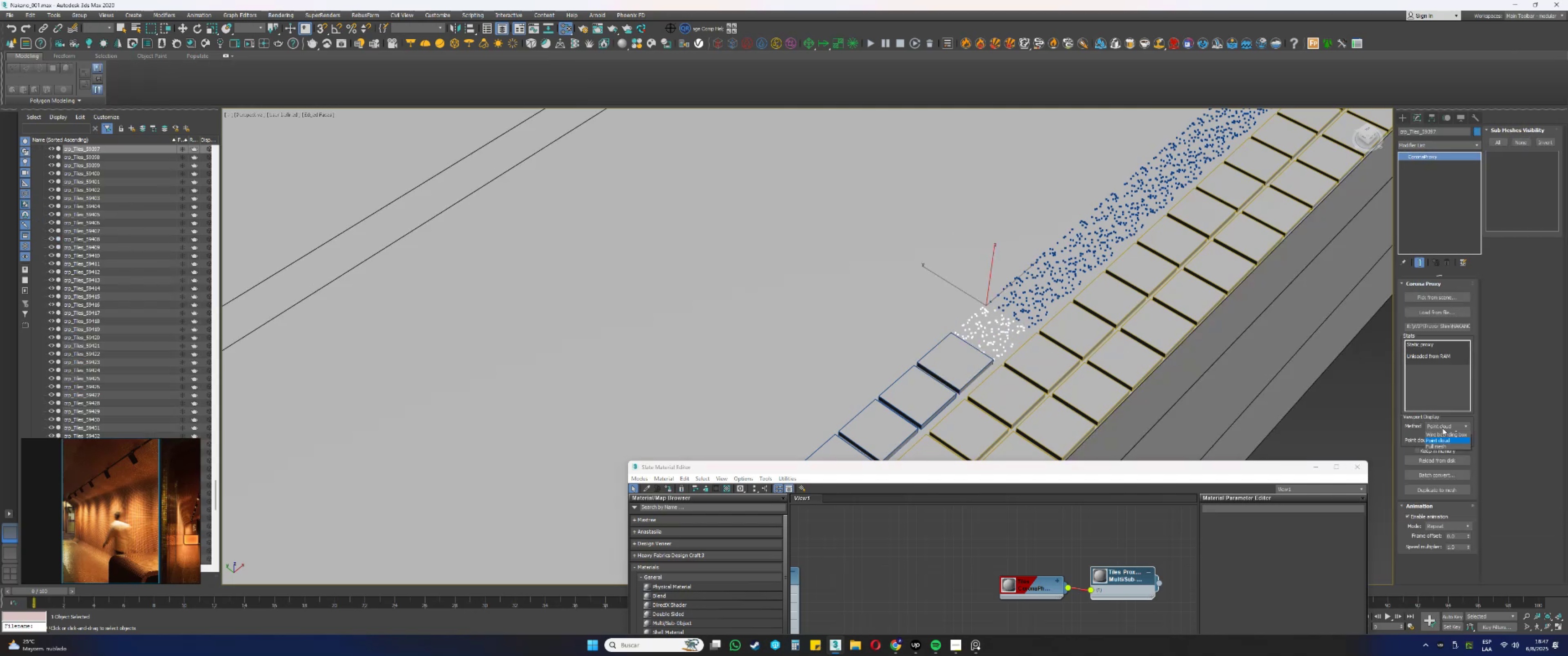 
double_click([1442, 435])
 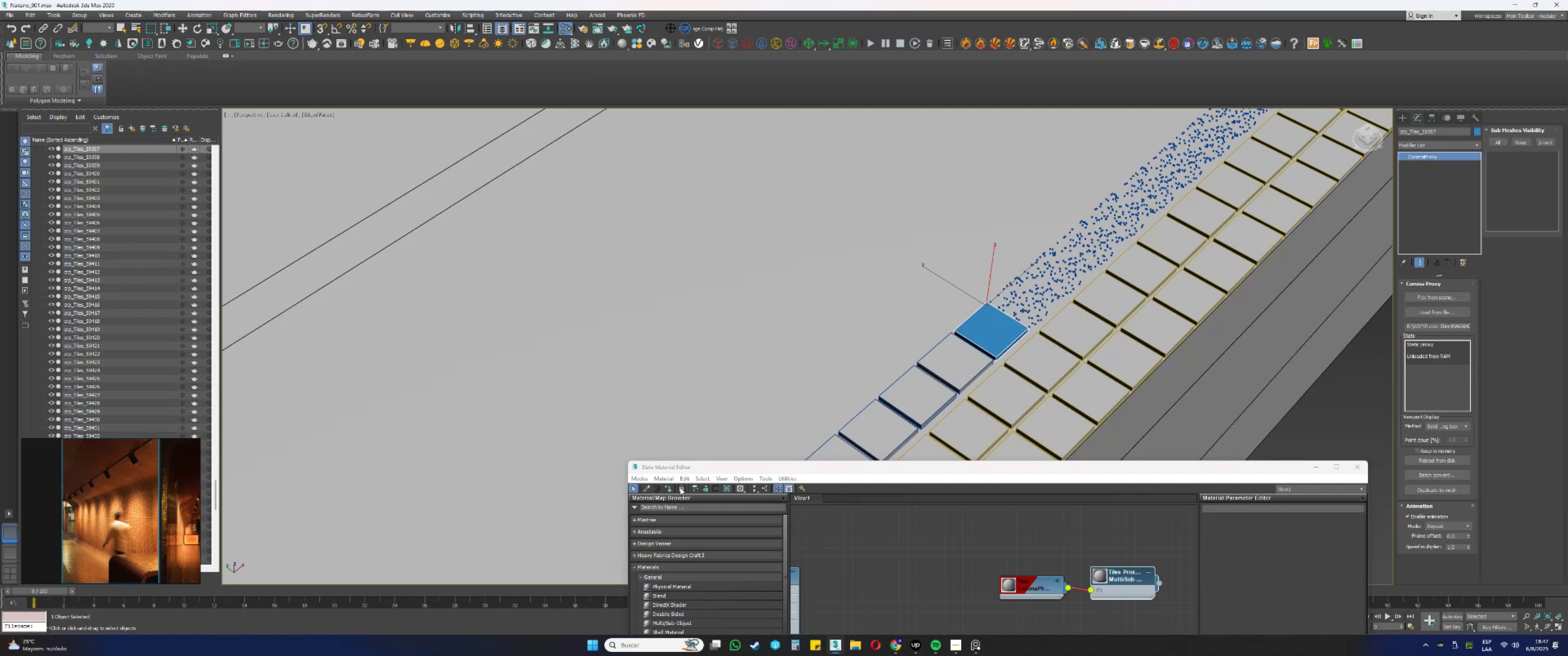 
left_click([667, 489])
 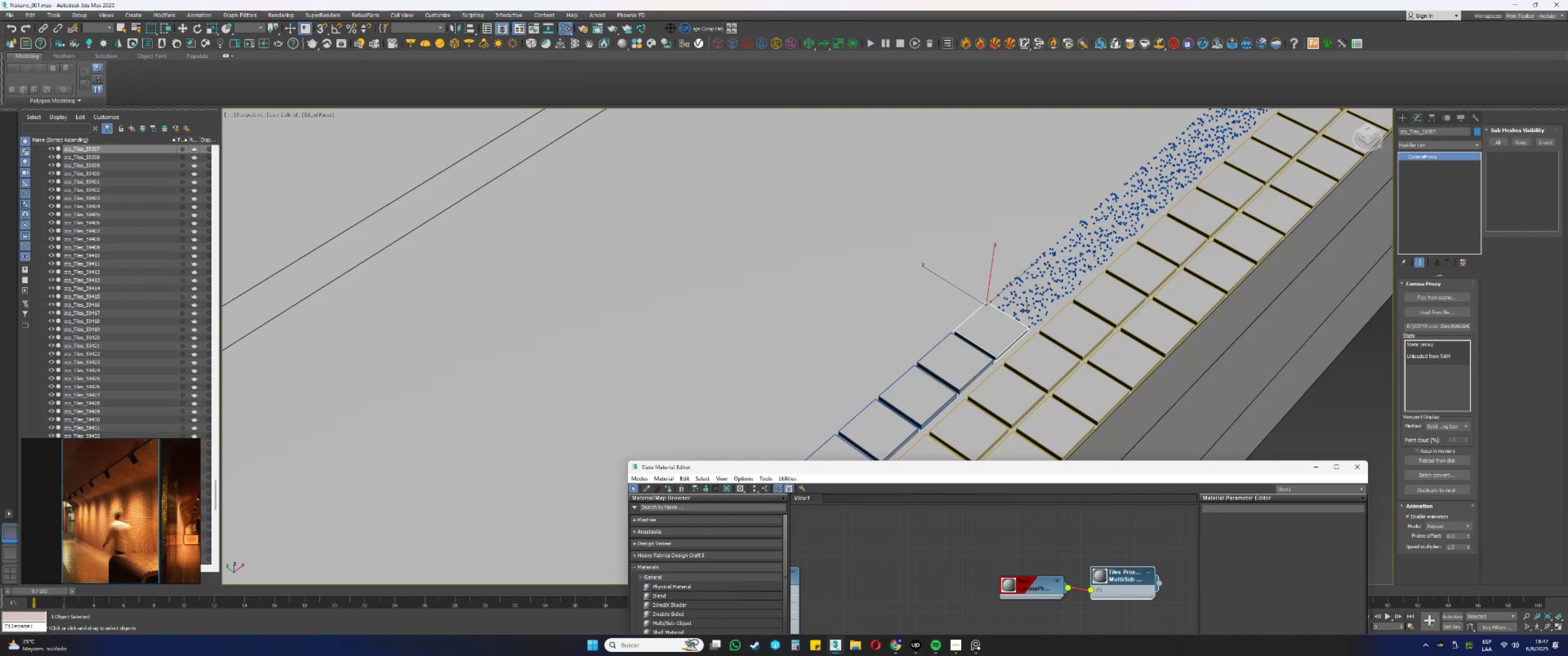 
left_click([1029, 303])
 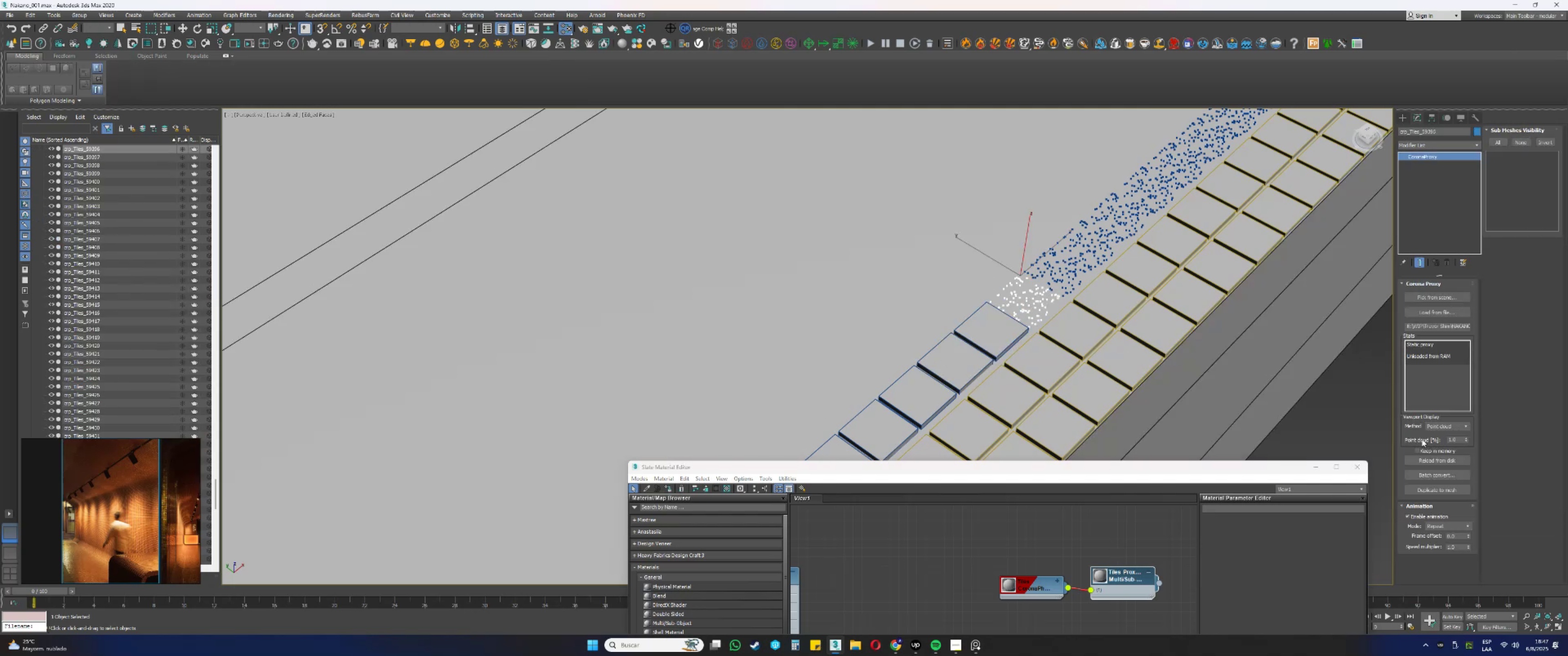 
left_click([1436, 430])
 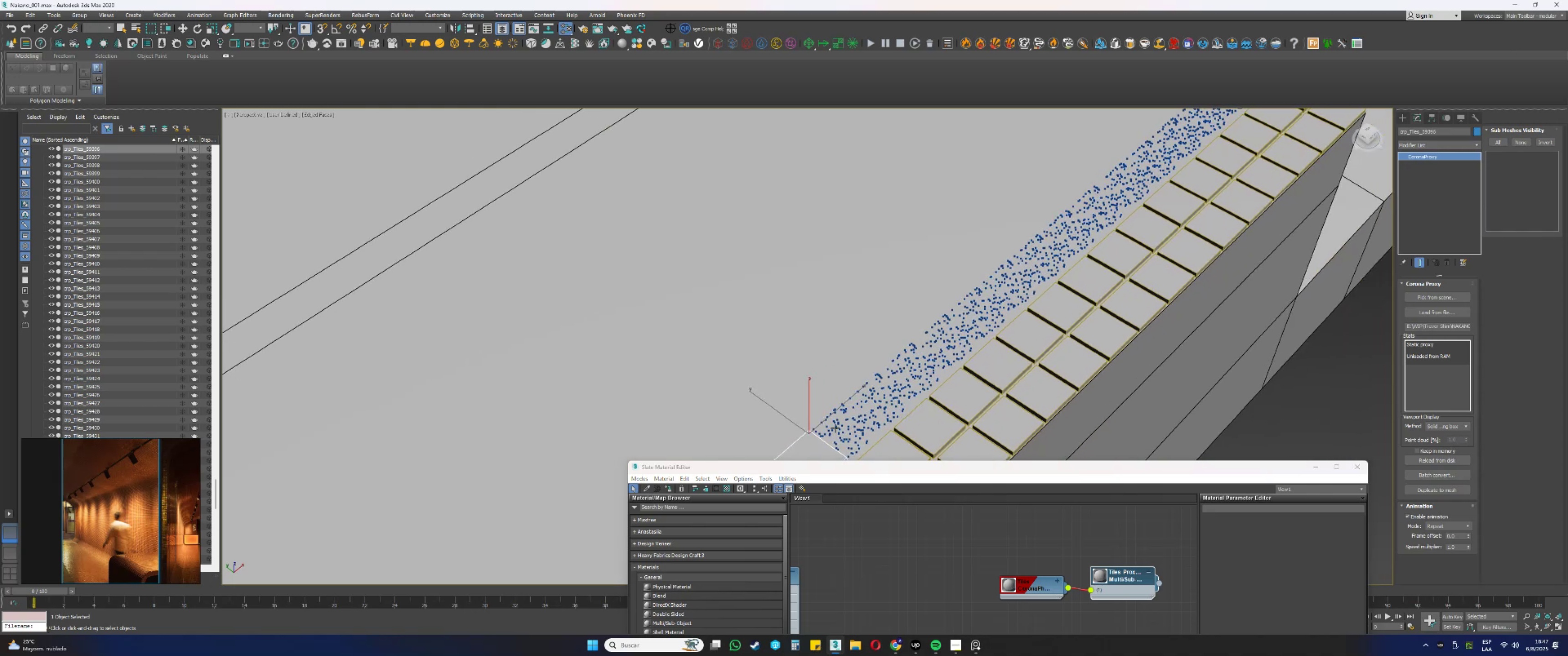 
left_click([839, 427])
 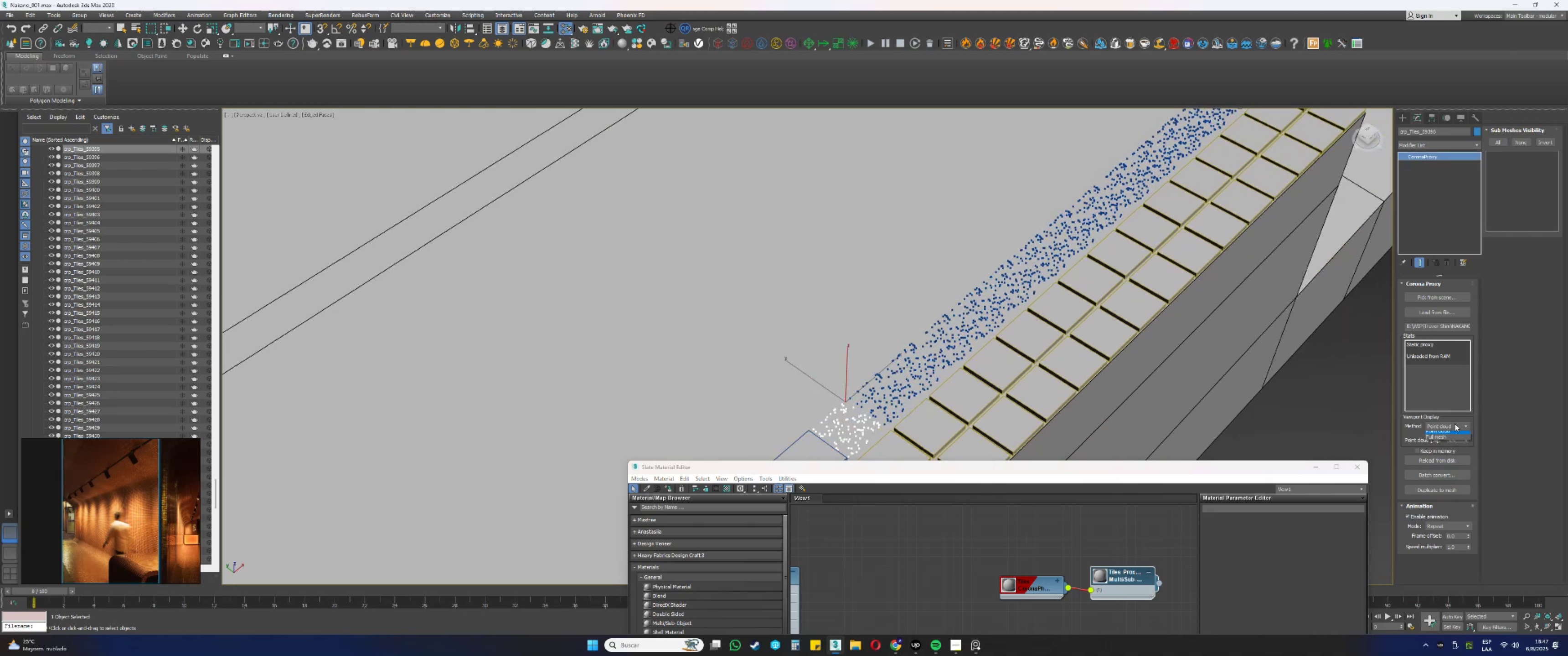 
left_click([1440, 432])
 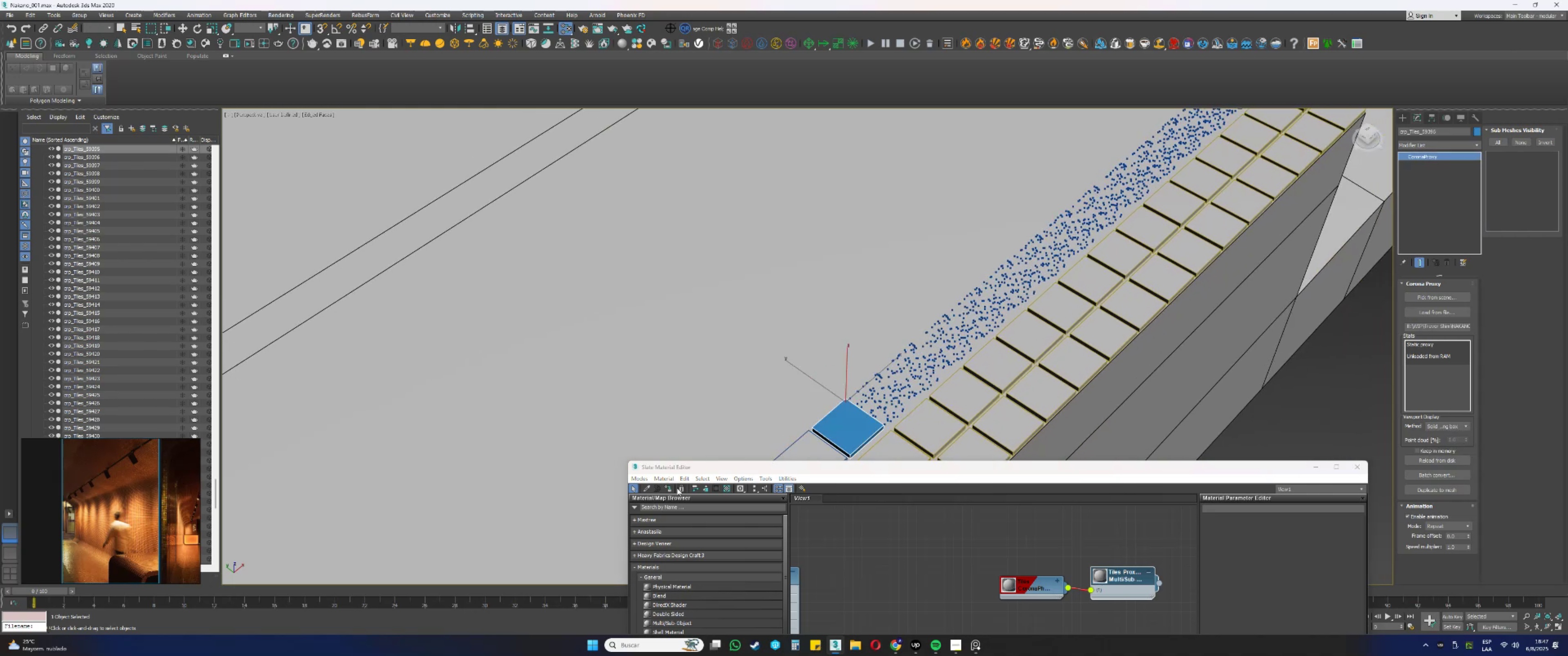 
left_click([670, 487])
 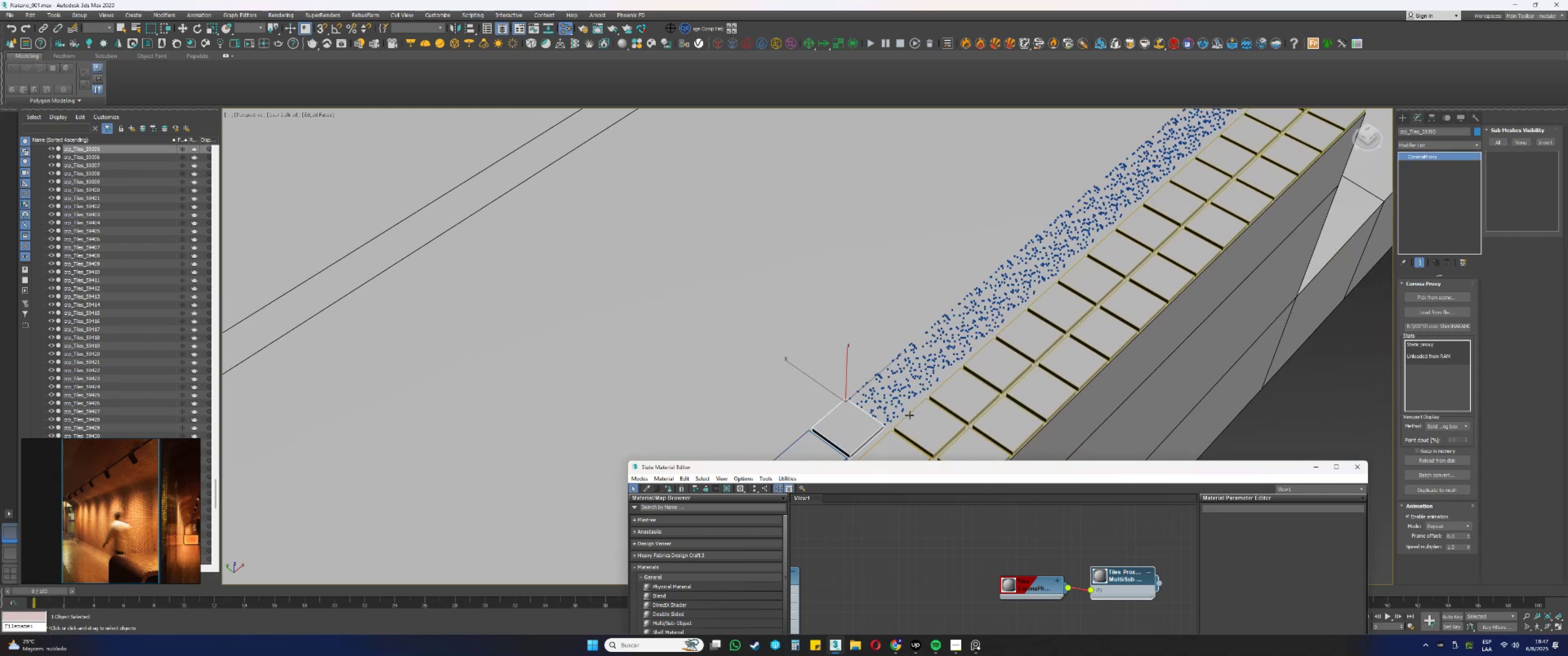 
left_click([903, 405])
 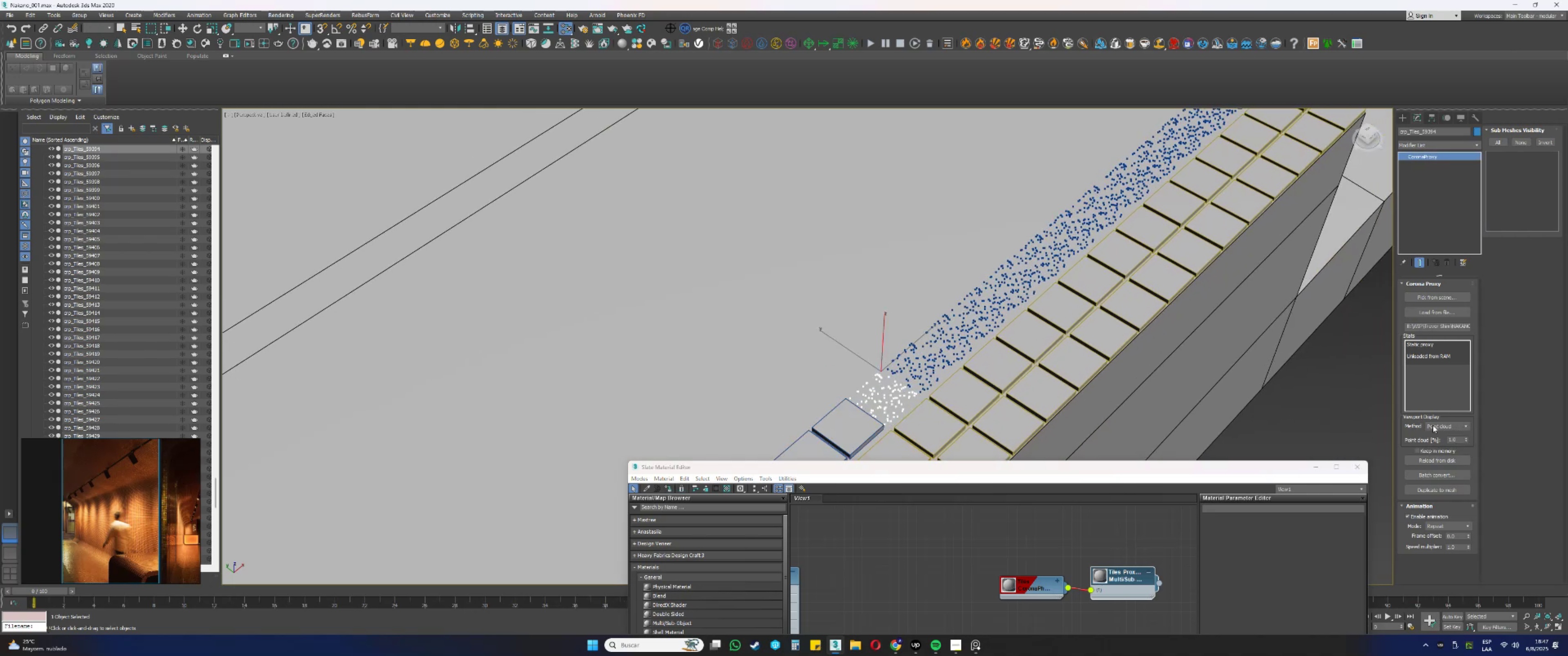 
double_click([1438, 432])
 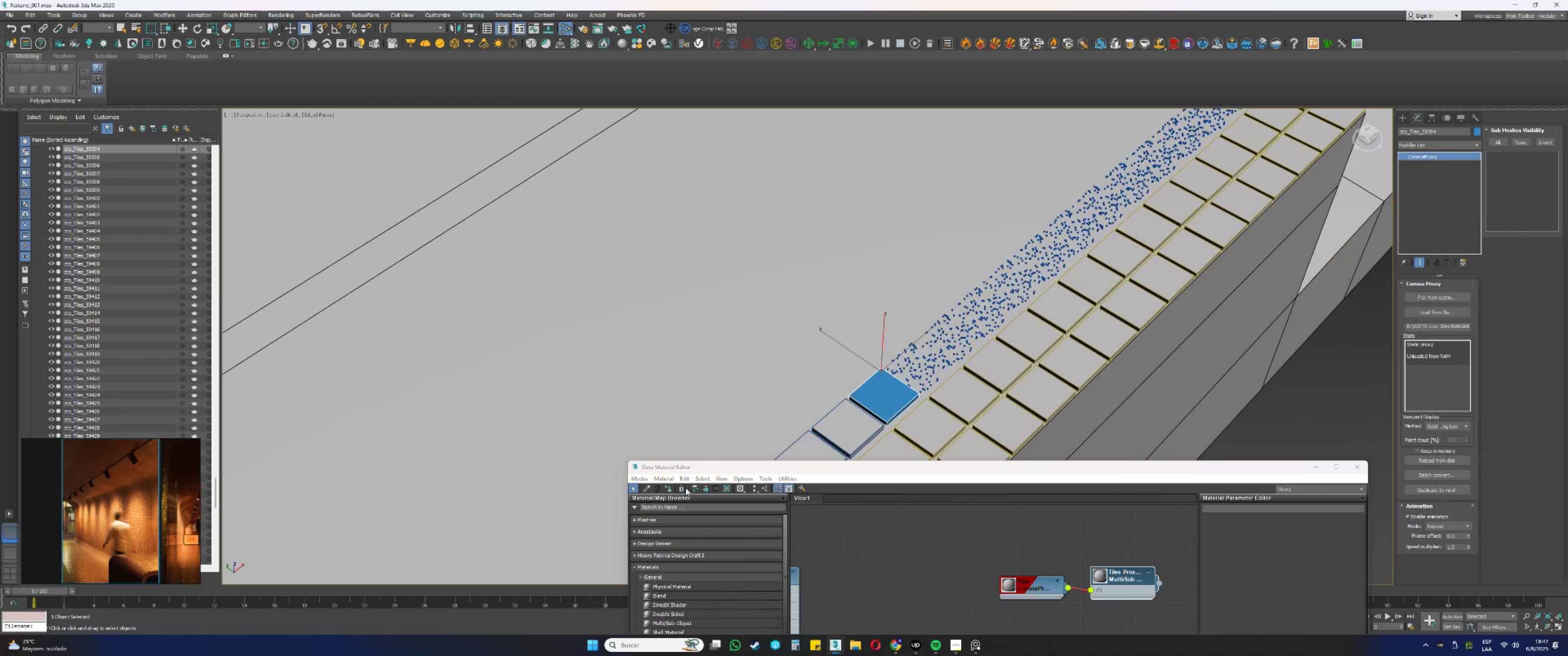 
left_click([669, 487])
 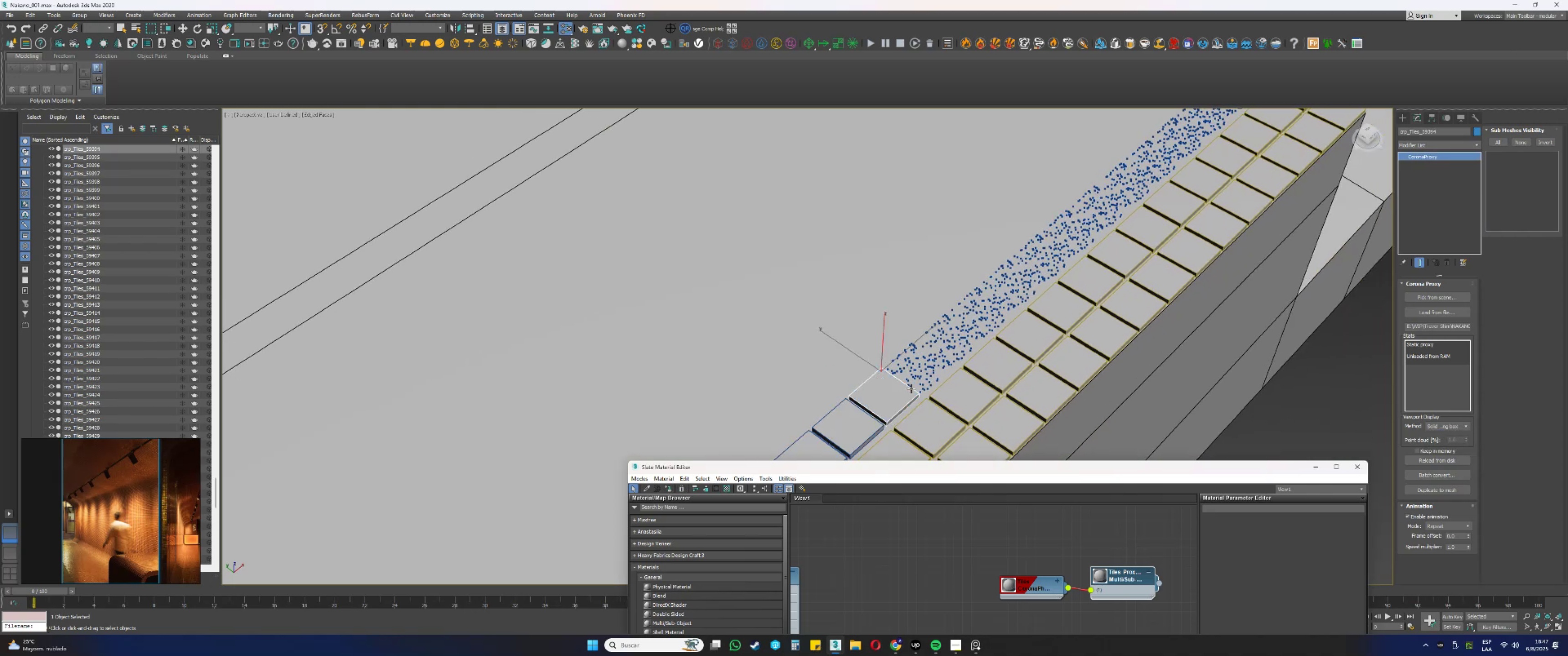 
left_click([919, 378])
 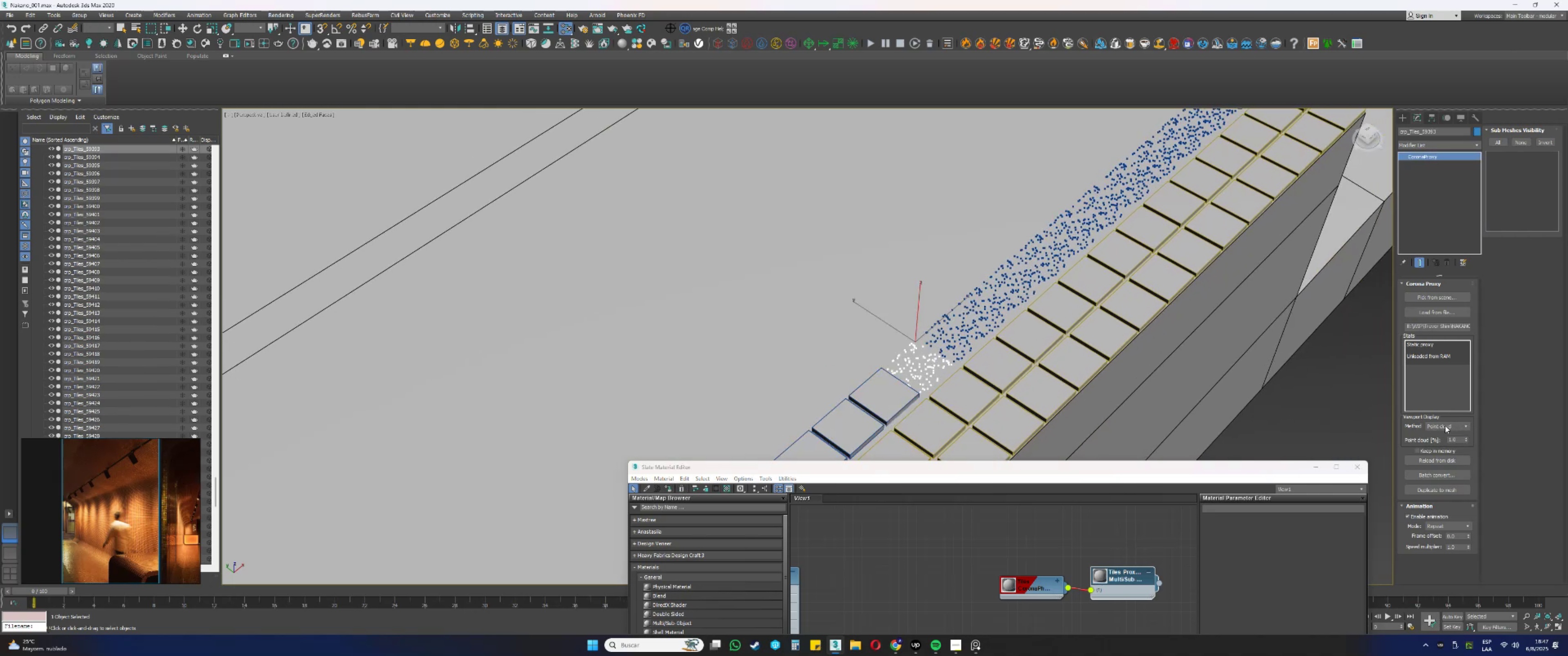 
double_click([1444, 435])
 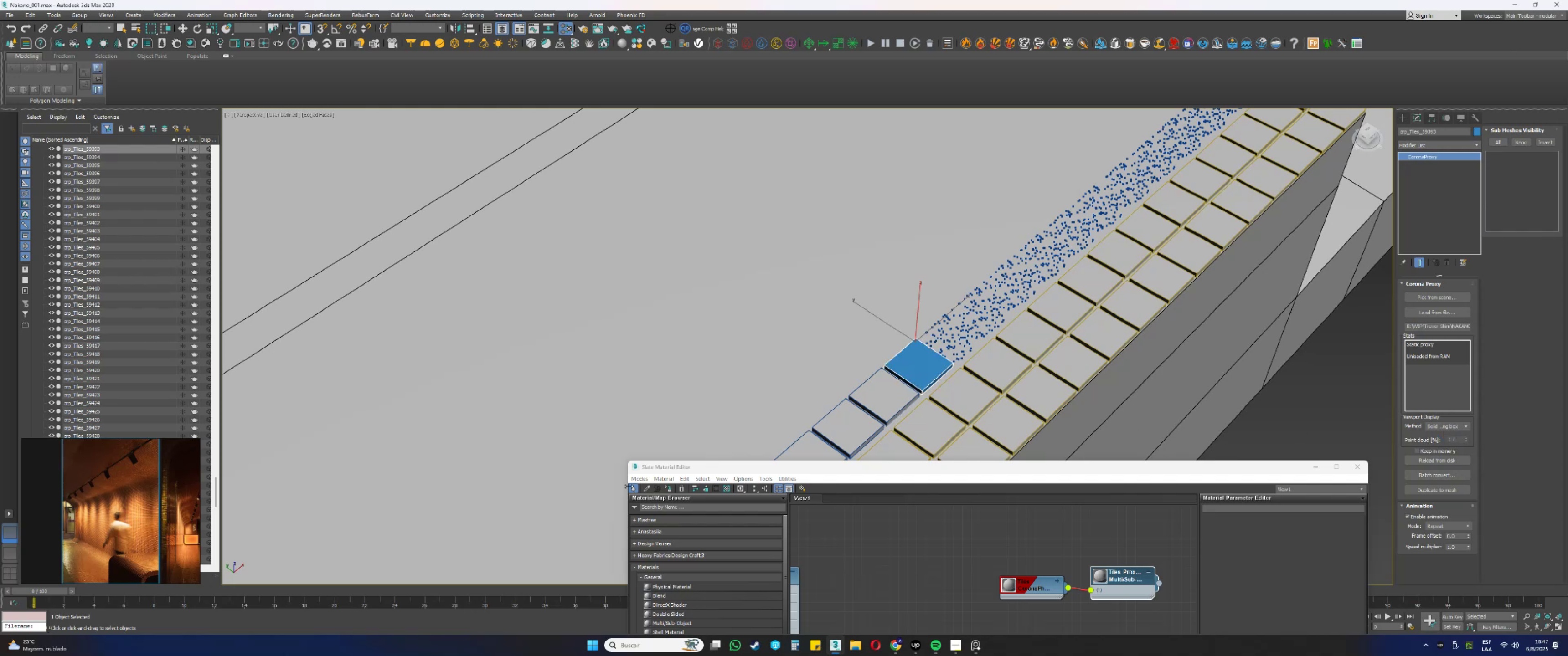 
left_click([667, 487])
 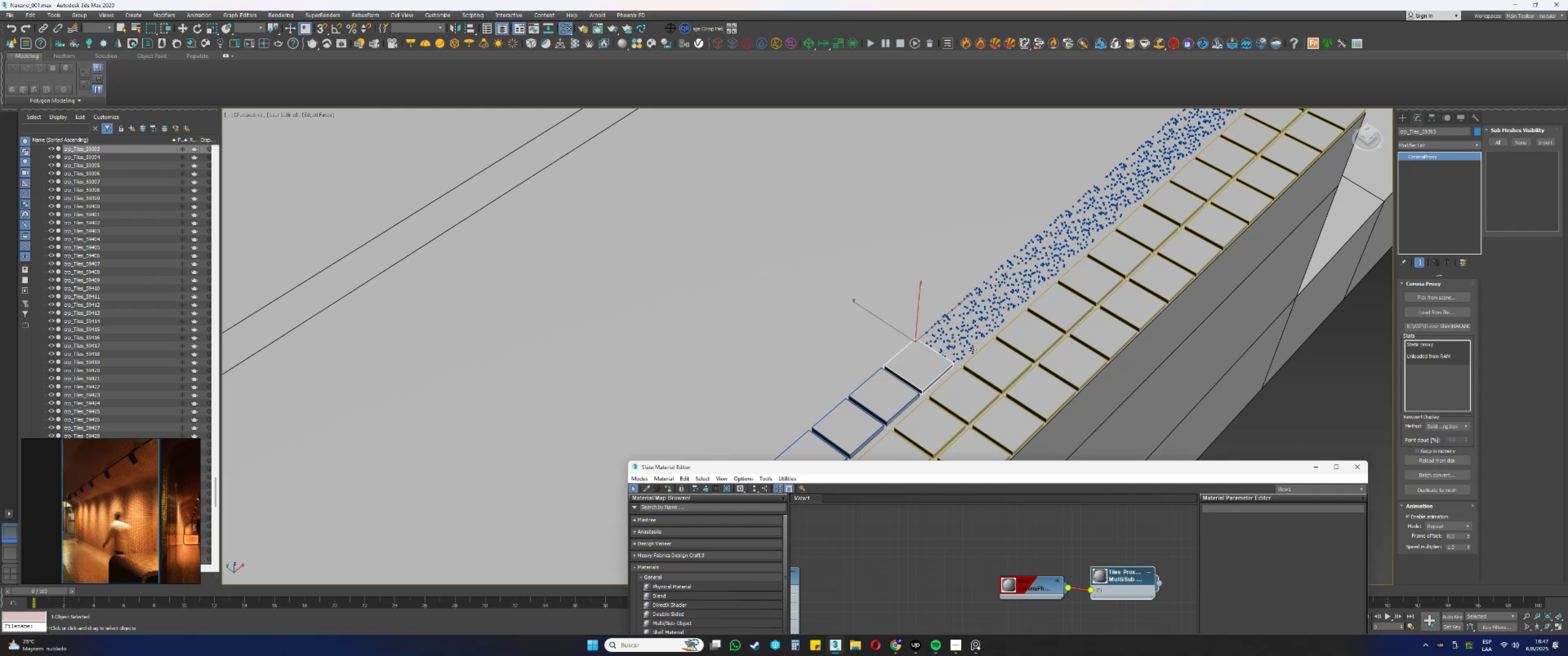 
left_click([964, 345])
 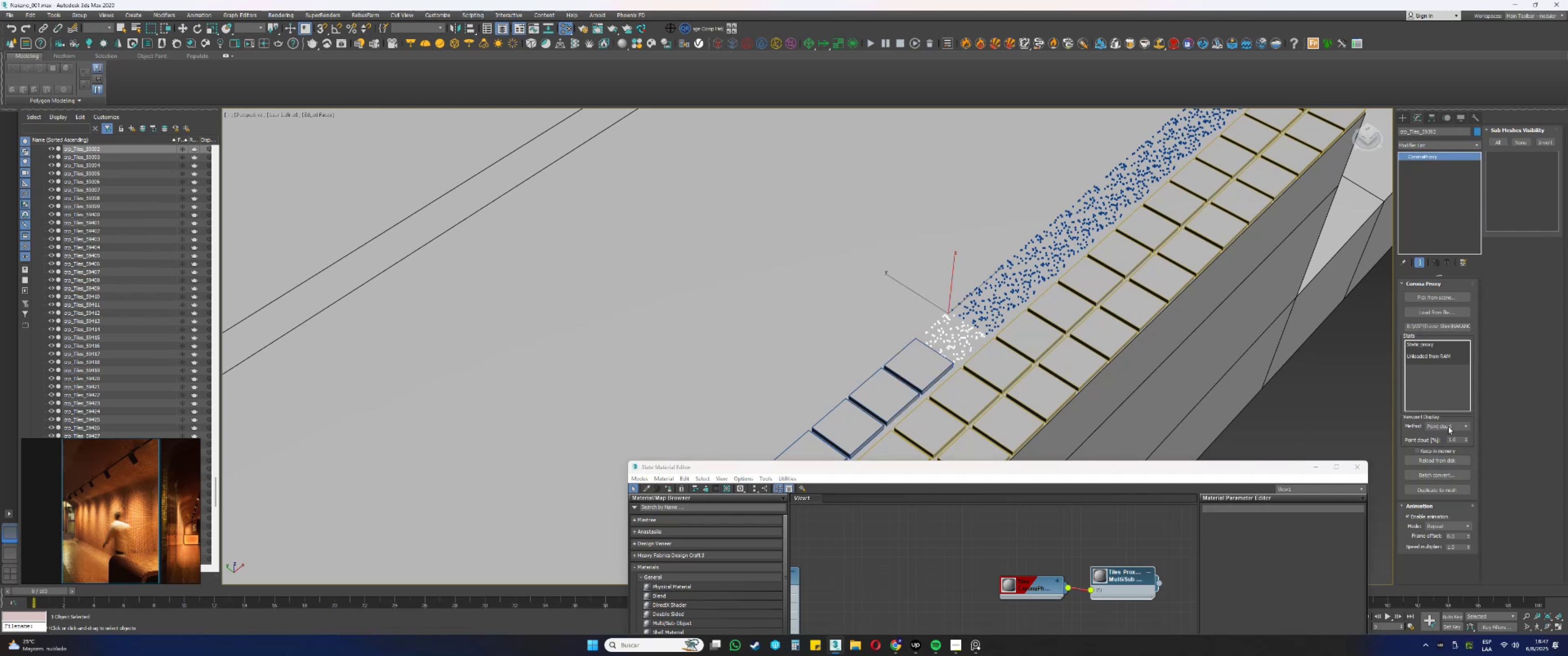 
double_click([1441, 434])
 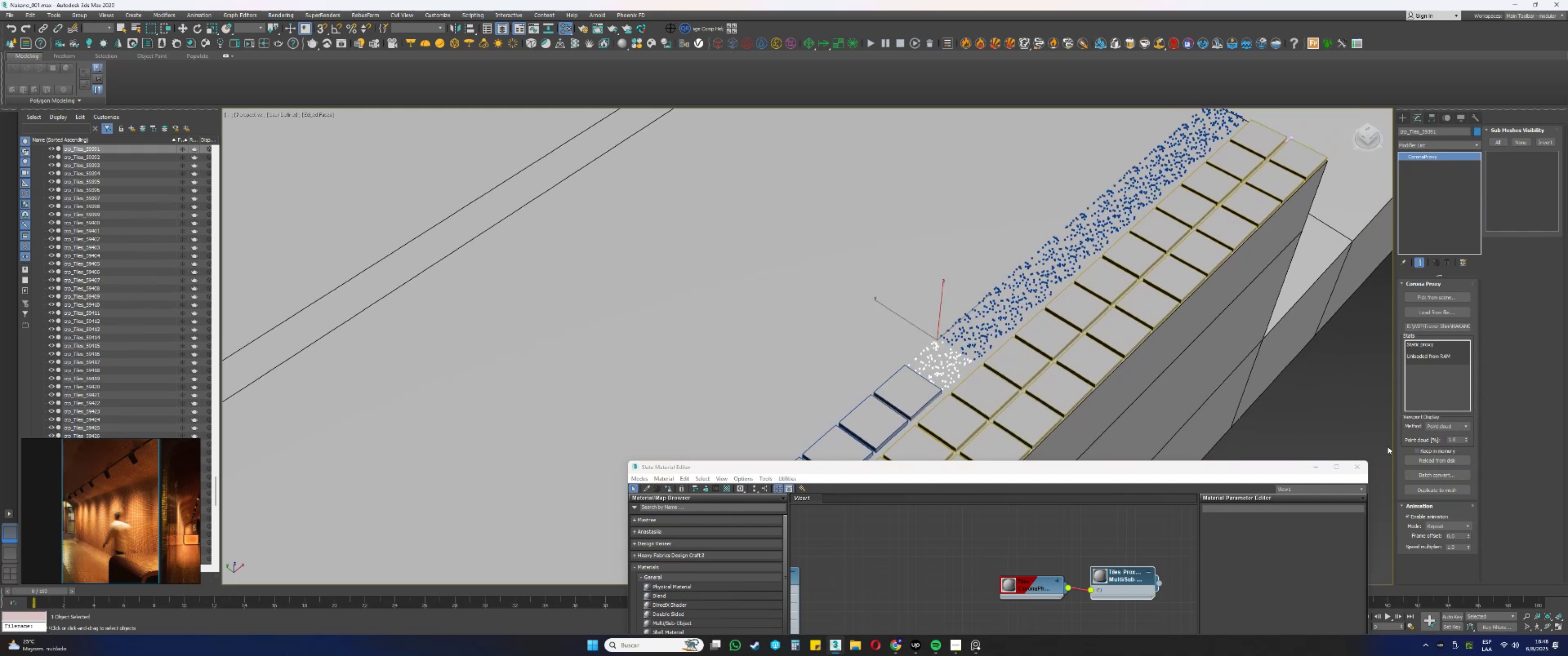 
double_click([1440, 432])
 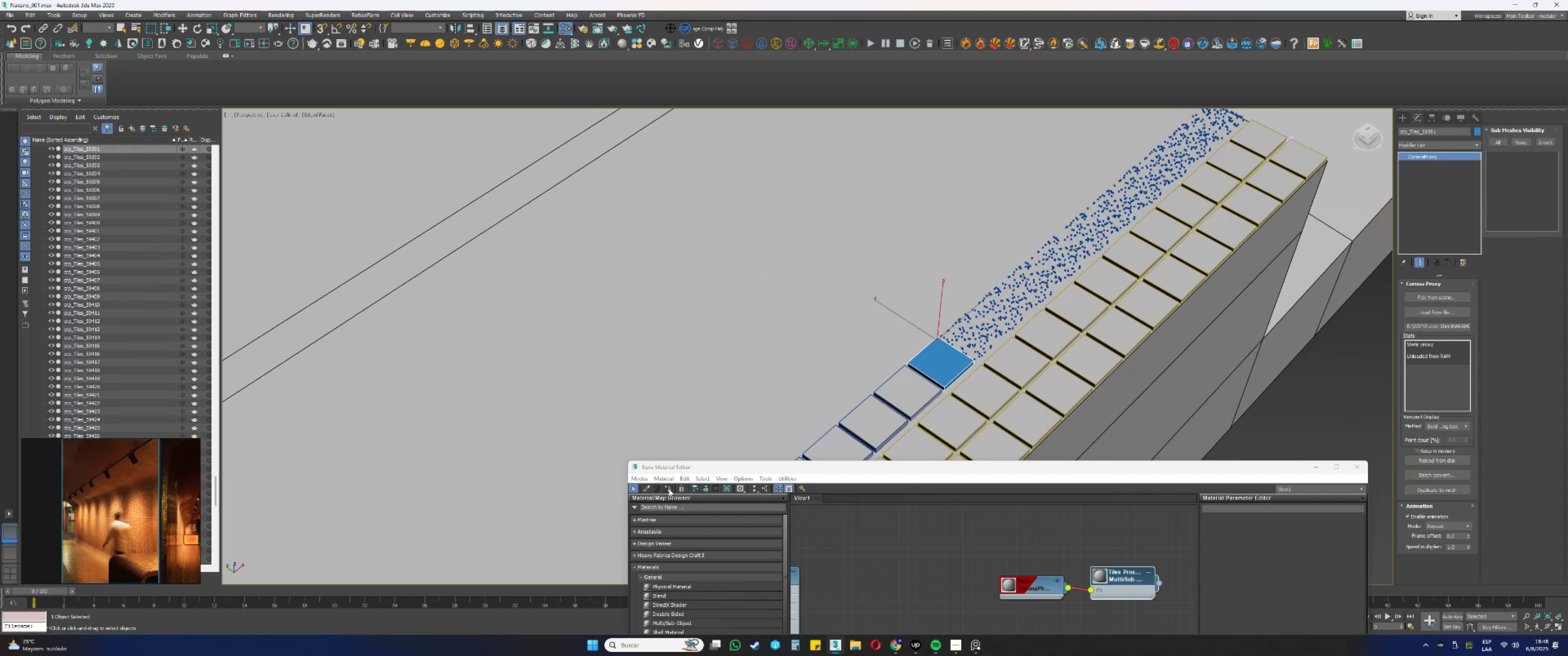 
left_click([666, 488])
 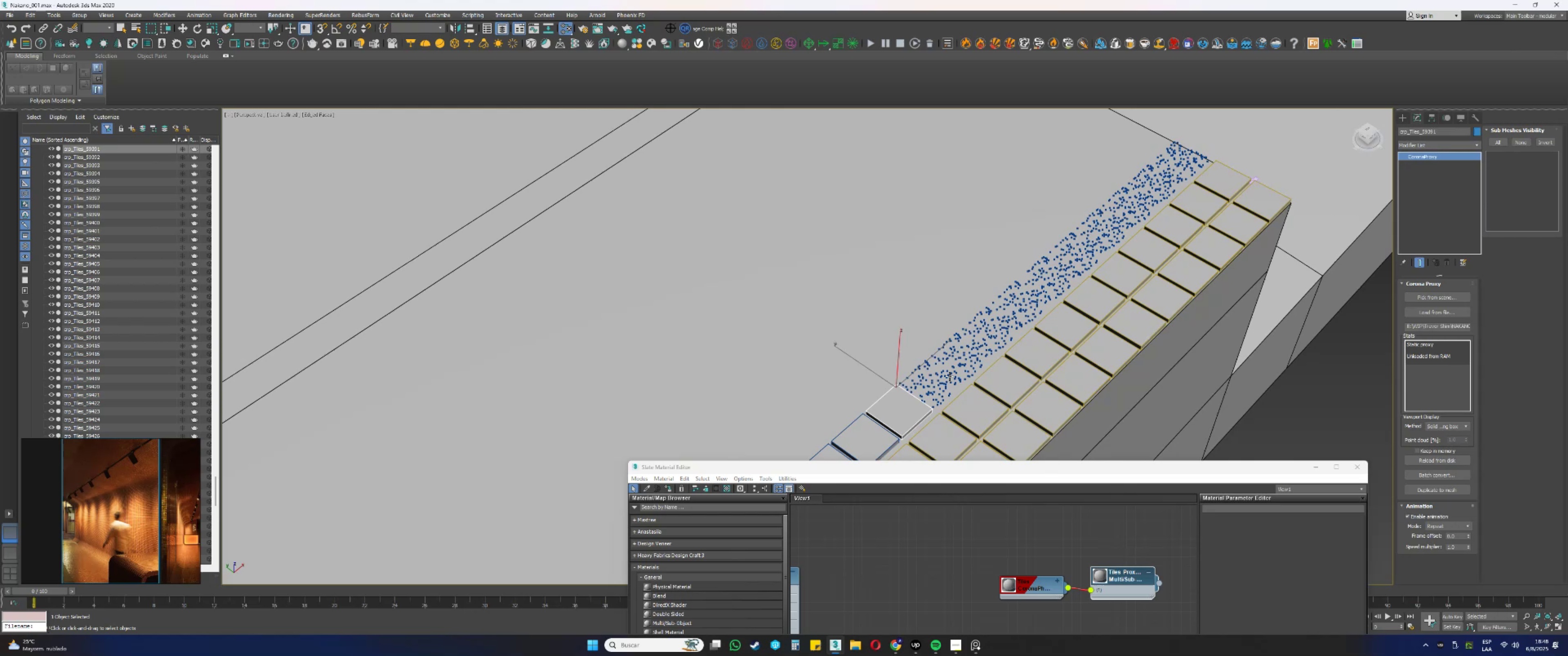 
left_click([946, 380])
 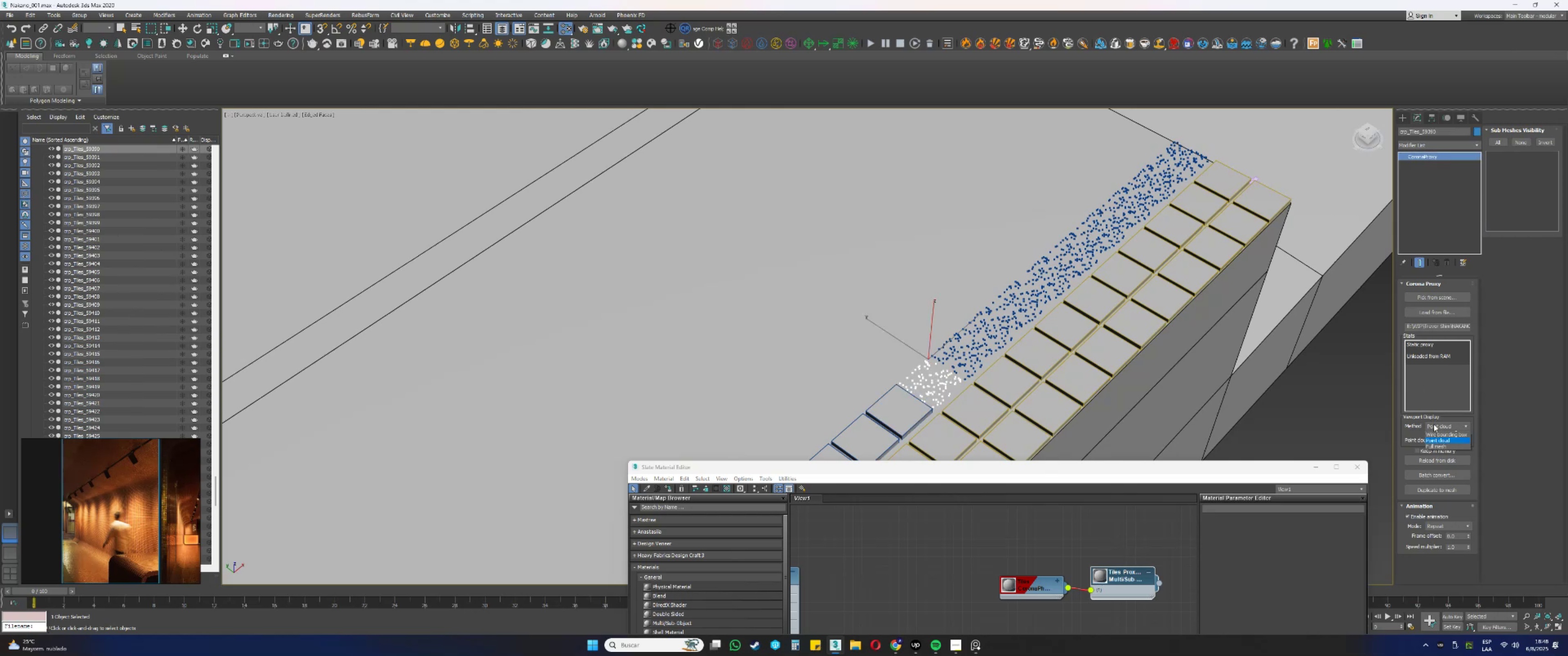 
left_click_drag(start_coordinate=[1433, 430], to_coordinate=[1434, 434])
 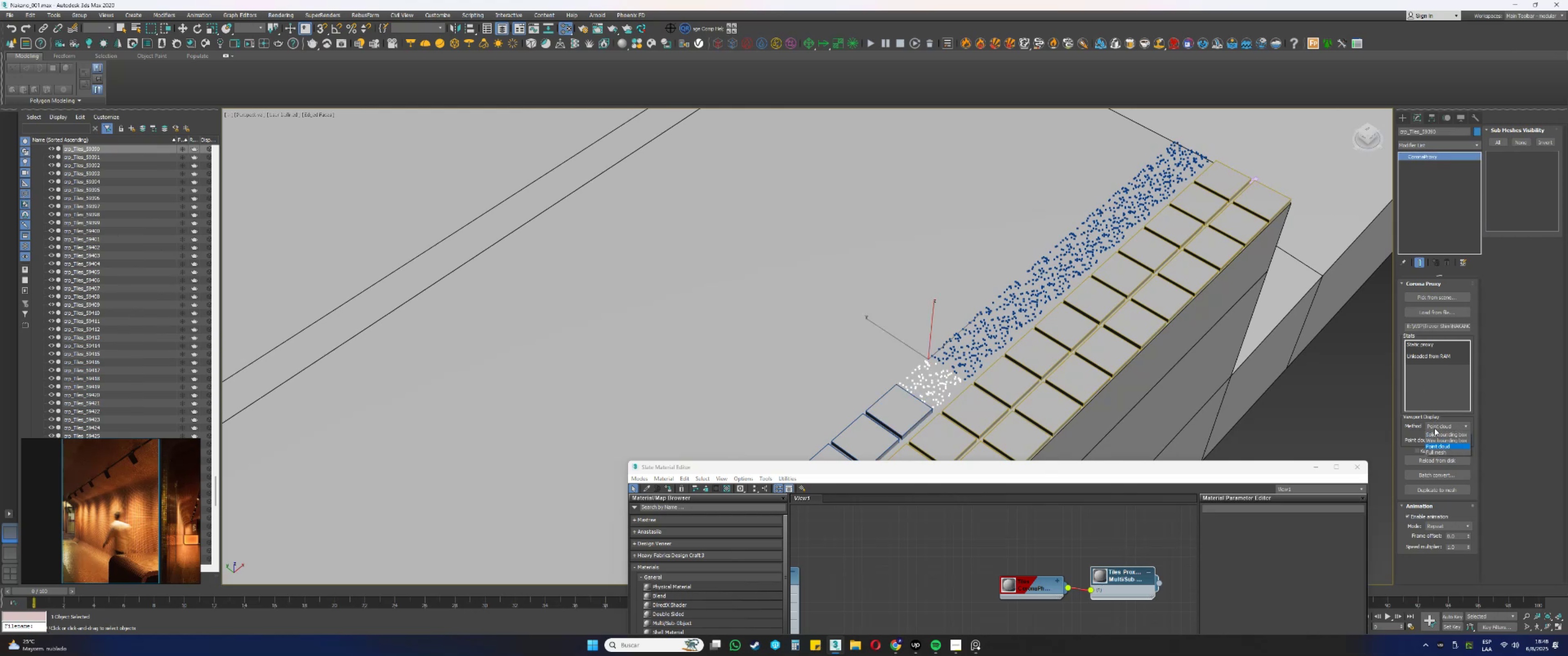 
double_click([1435, 434])
 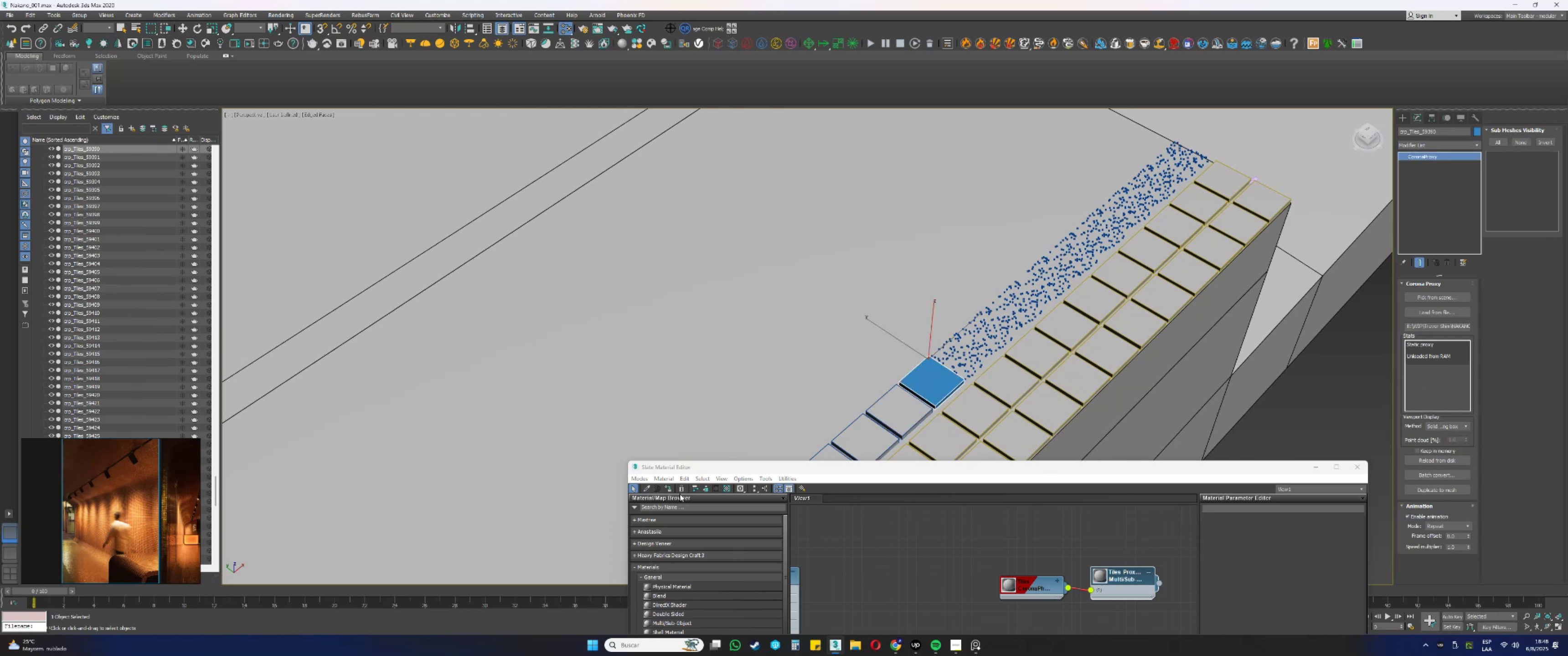 
left_click([668, 486])
 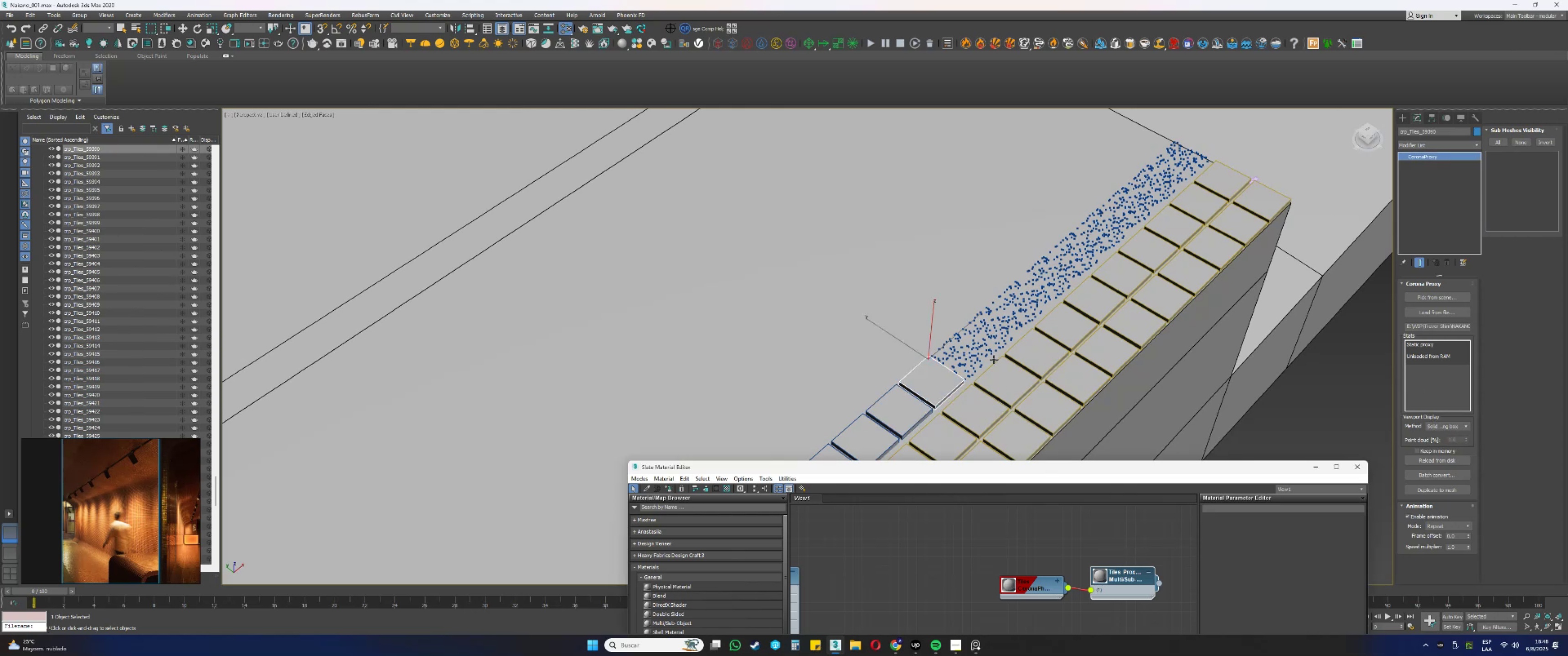 
left_click([974, 356])
 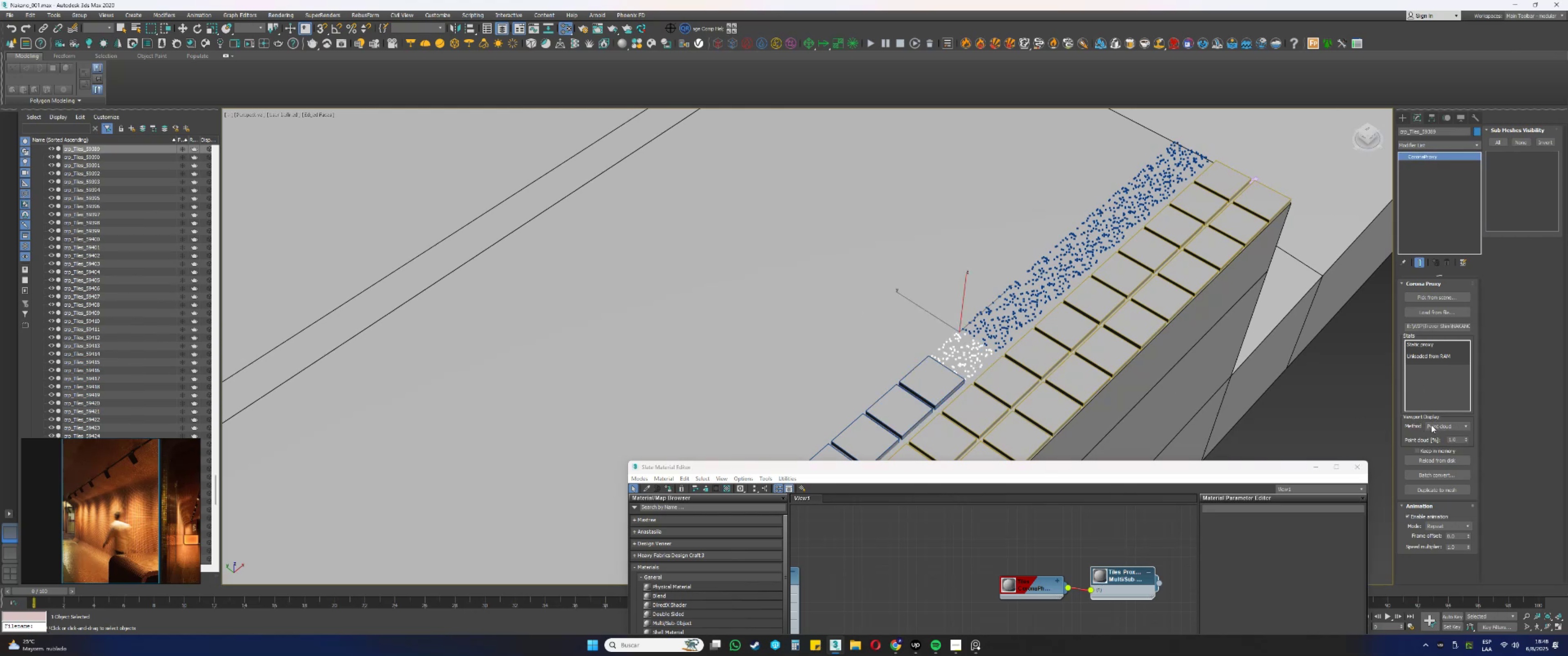 
double_click([1431, 431])
 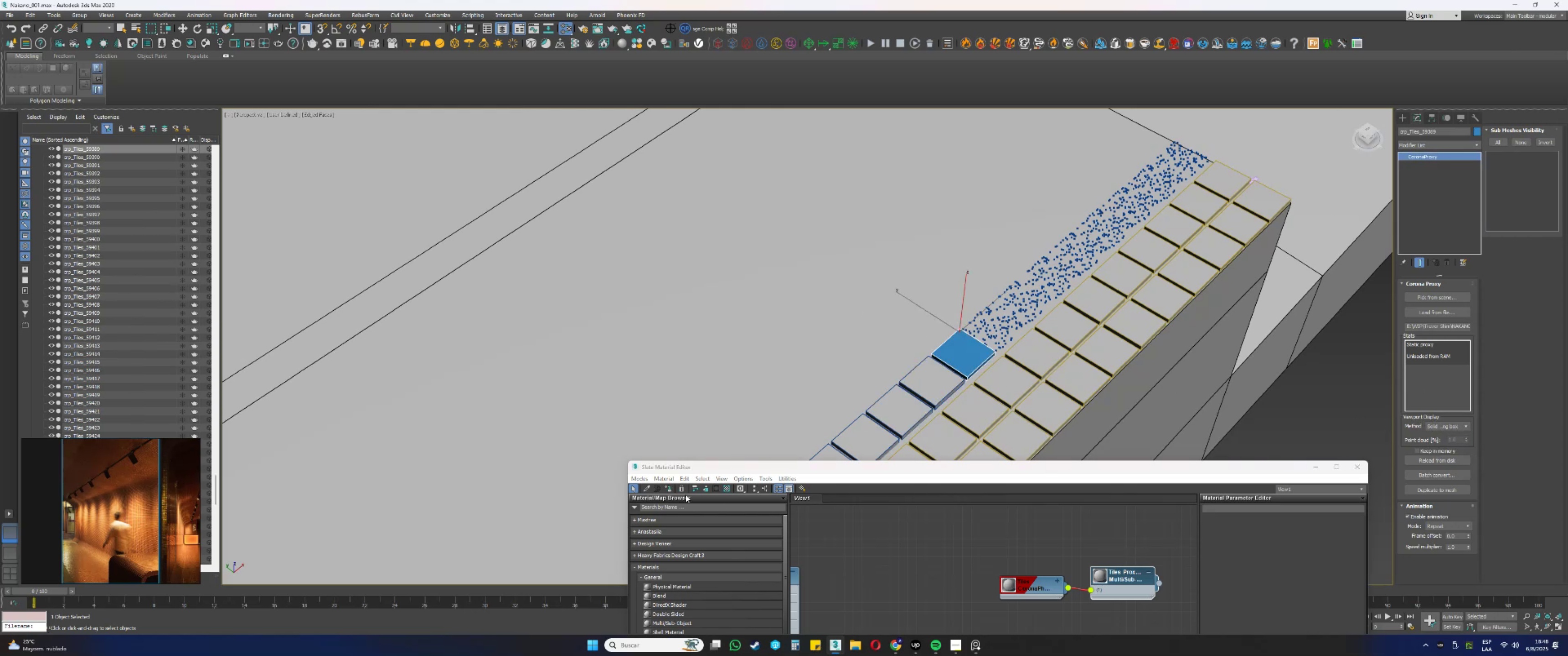 
left_click([667, 487])
 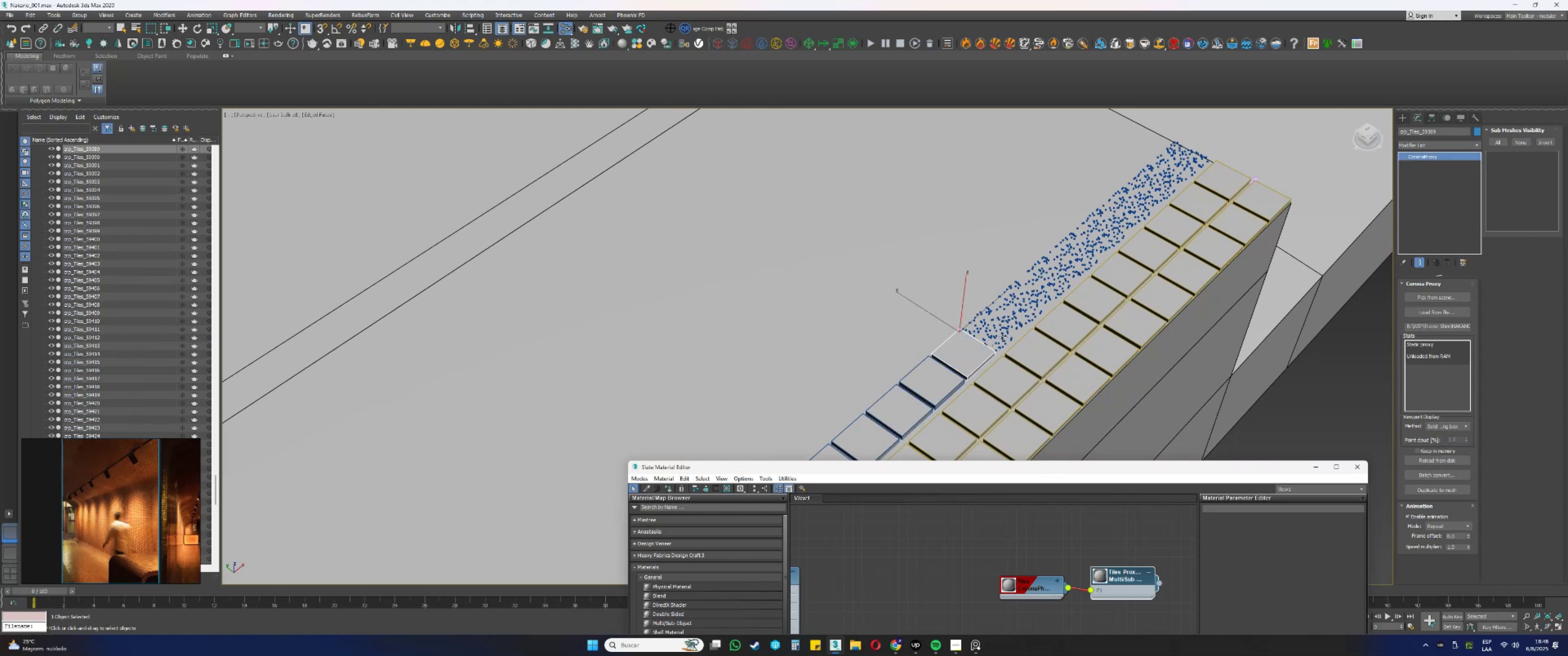 
left_click([1004, 329])
 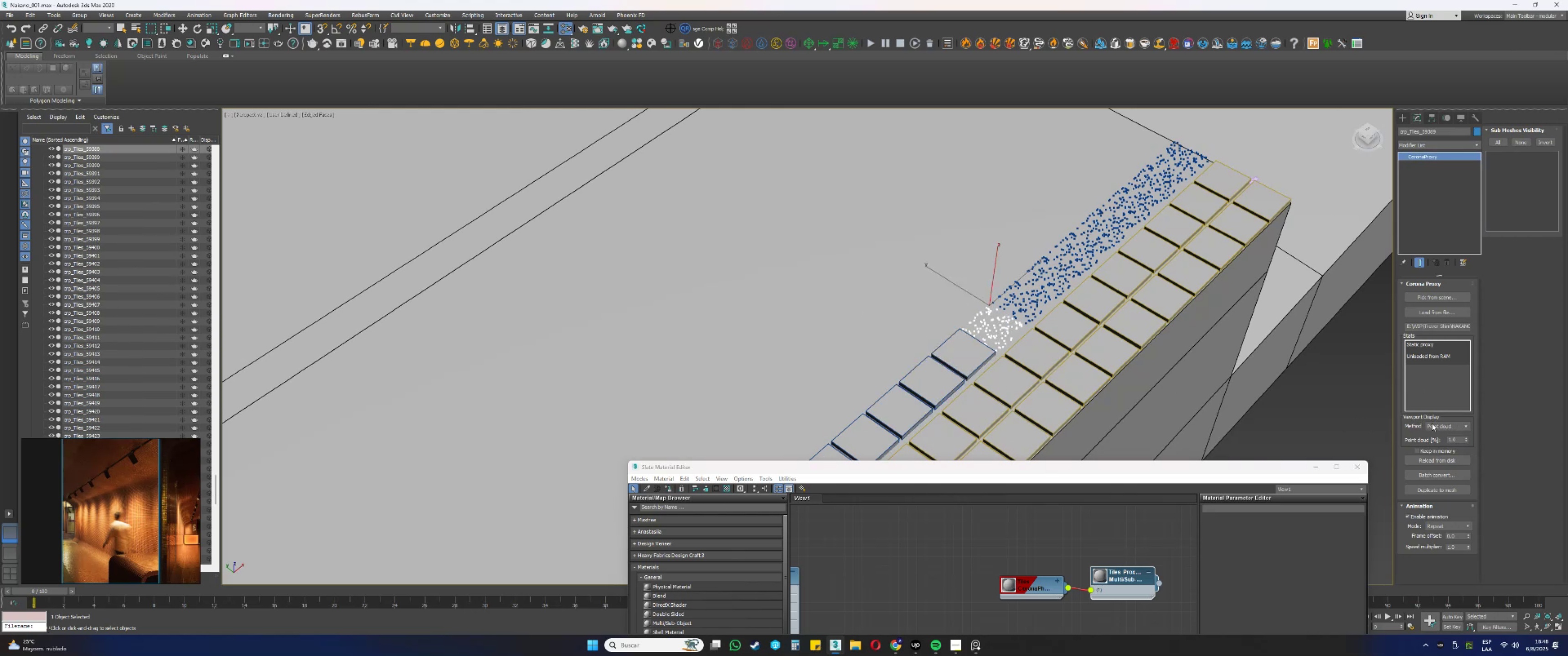 
double_click([1435, 434])
 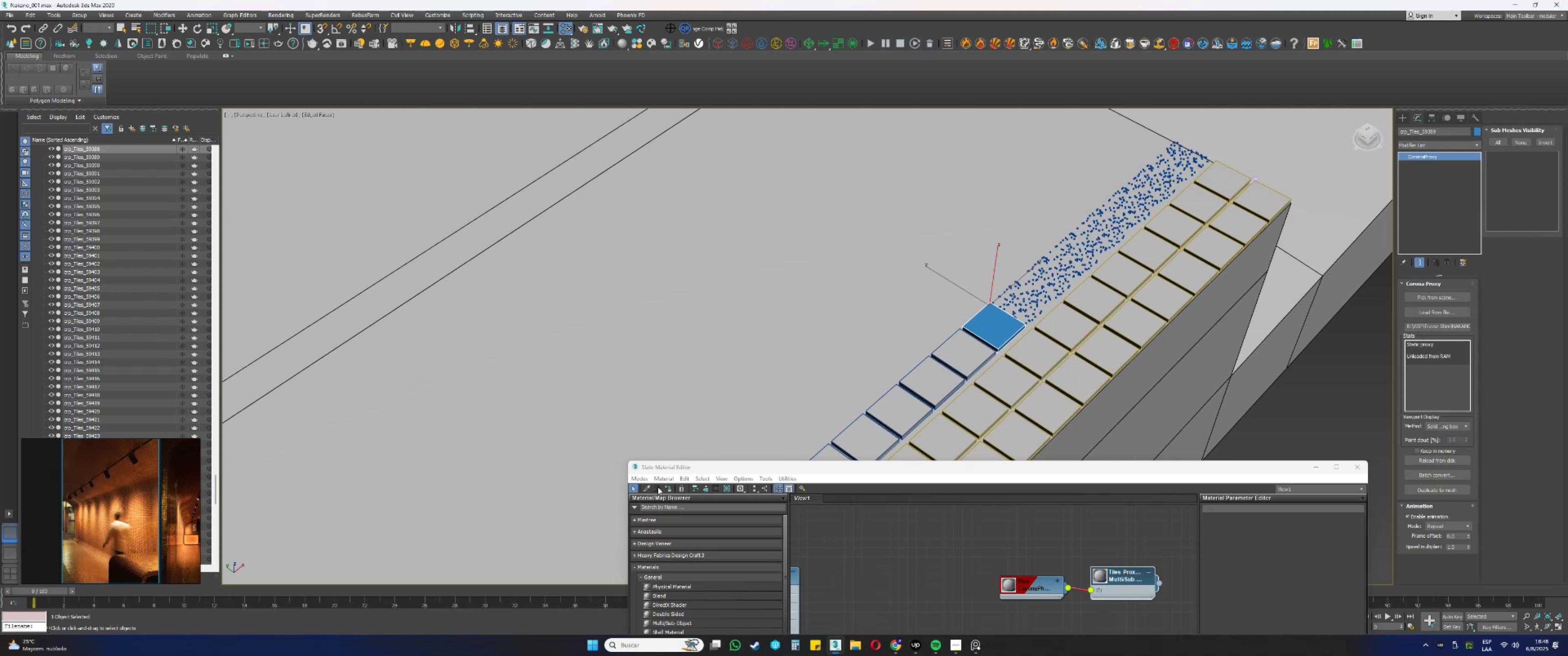 
left_click([667, 486])
 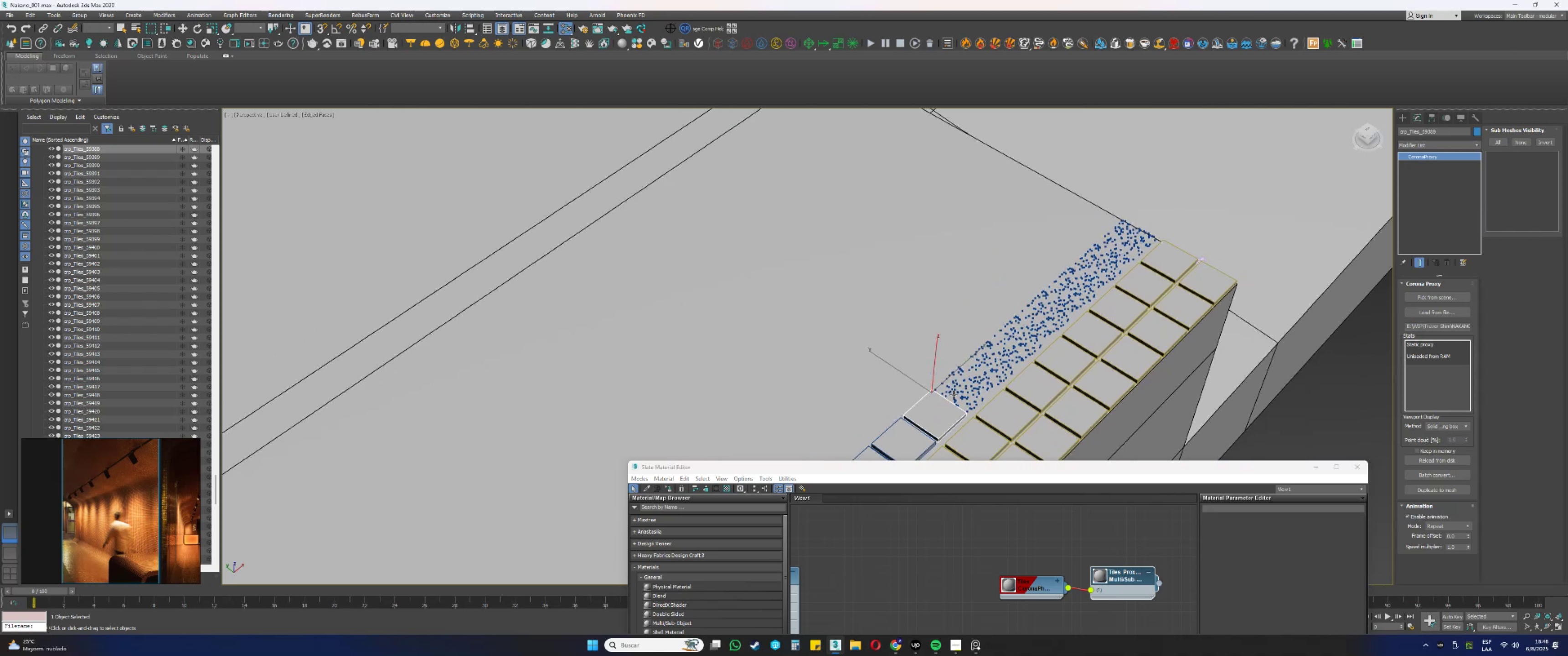 
left_click([963, 393])
 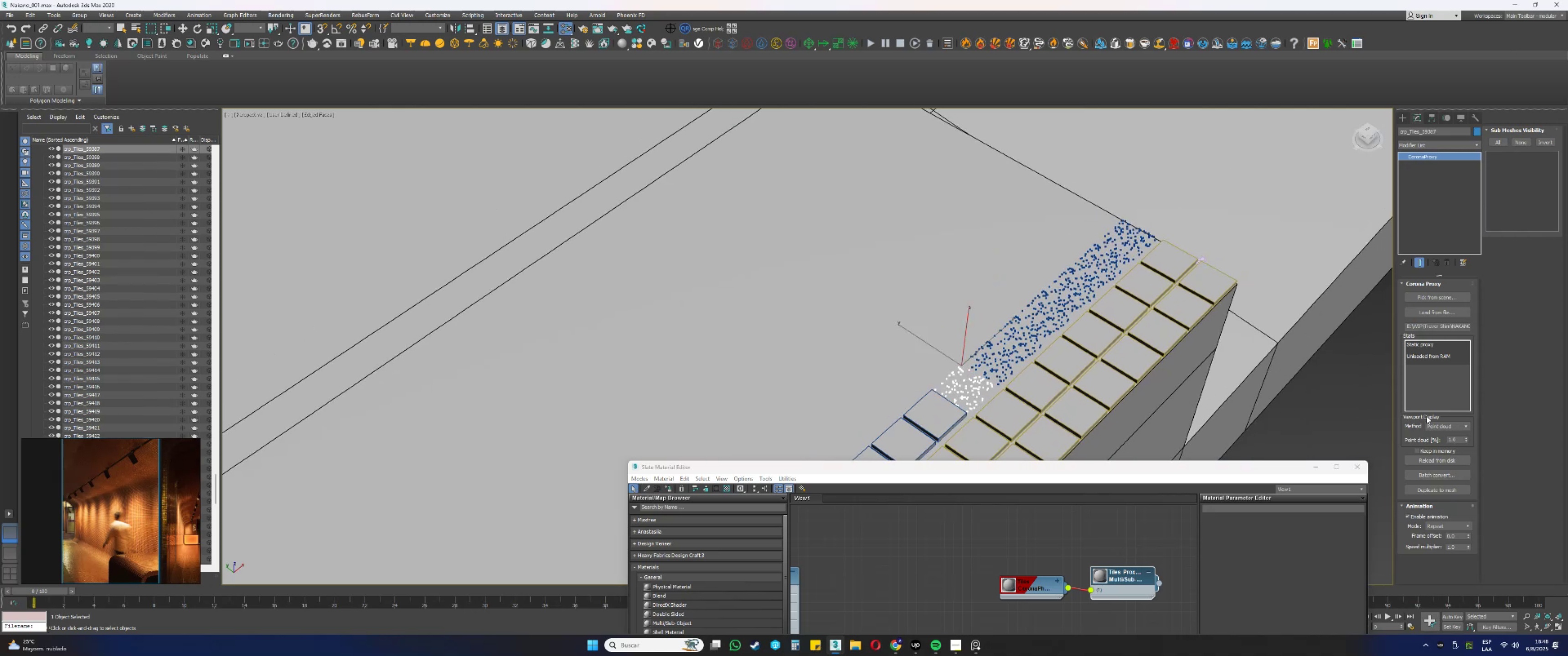 
left_click([1437, 422])
 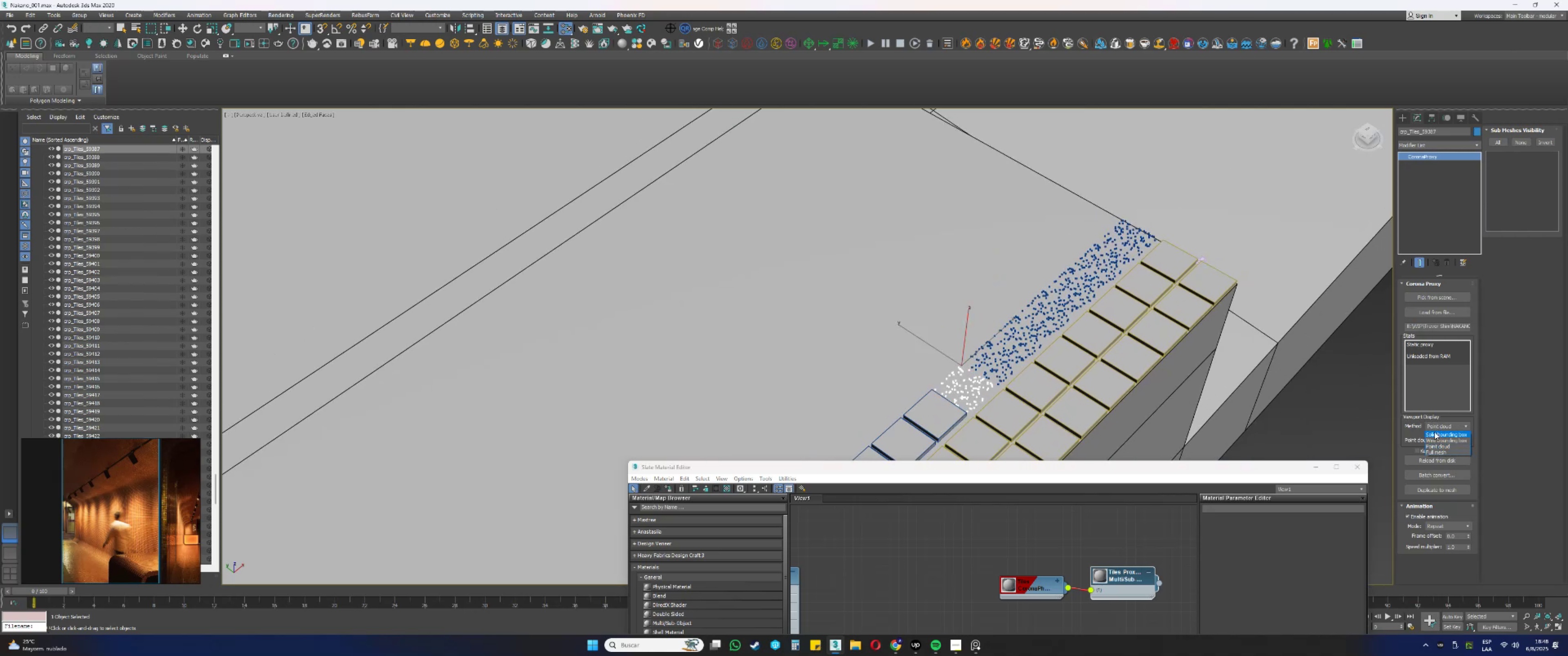 
double_click([1434, 432])
 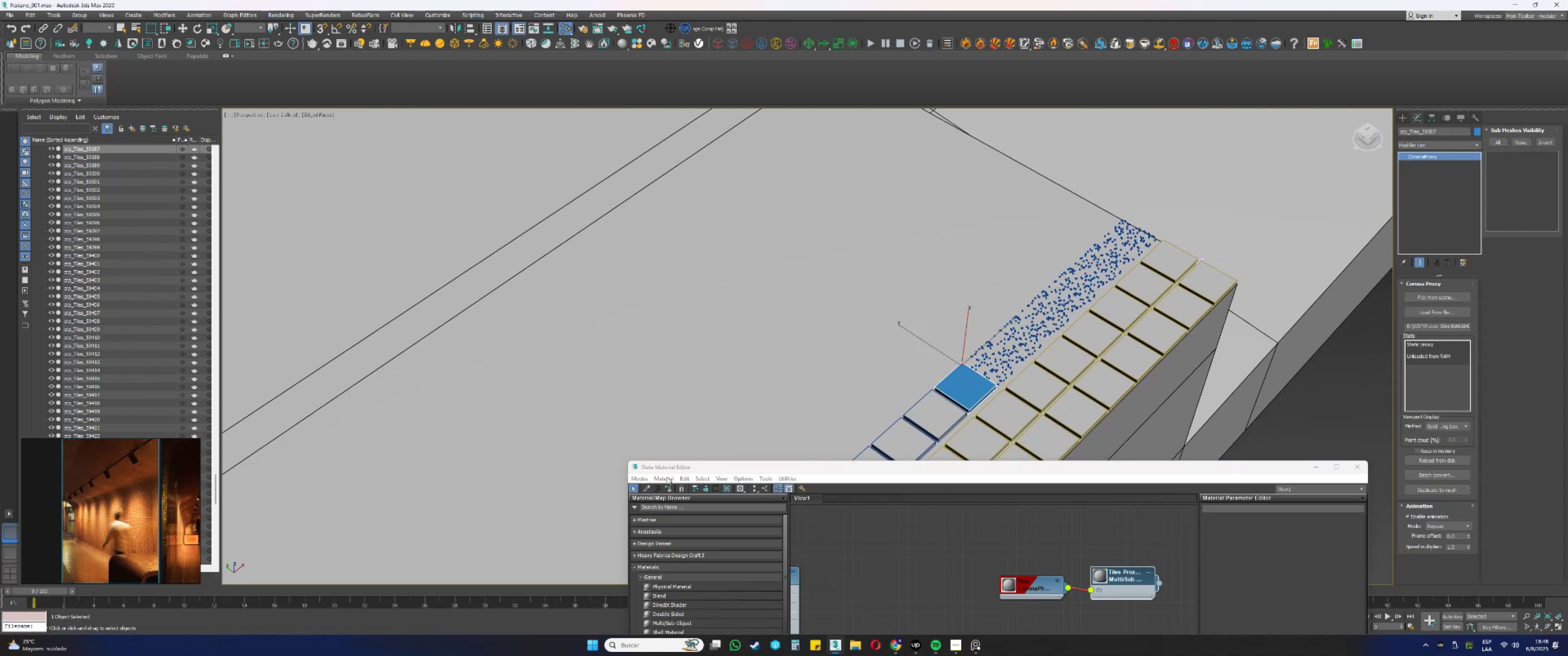 
left_click([669, 488])
 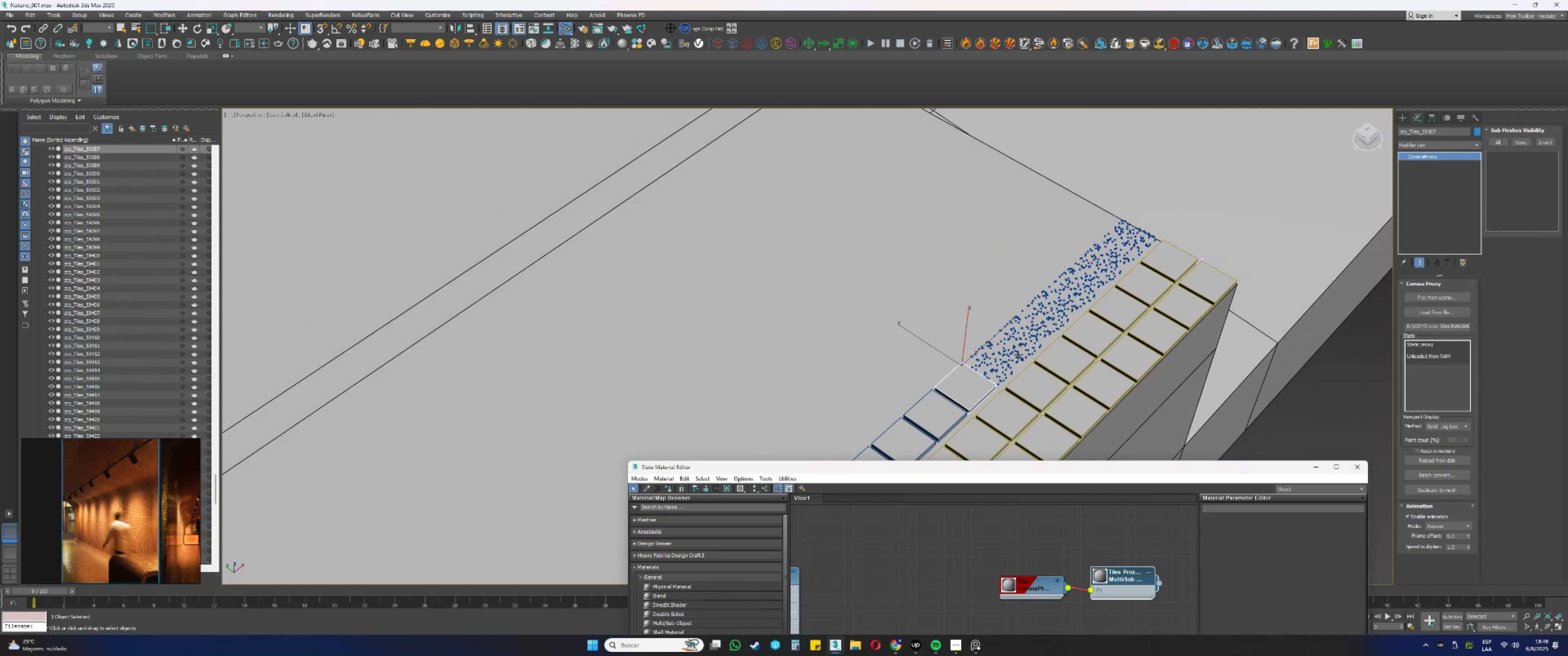 
left_click([1006, 352])
 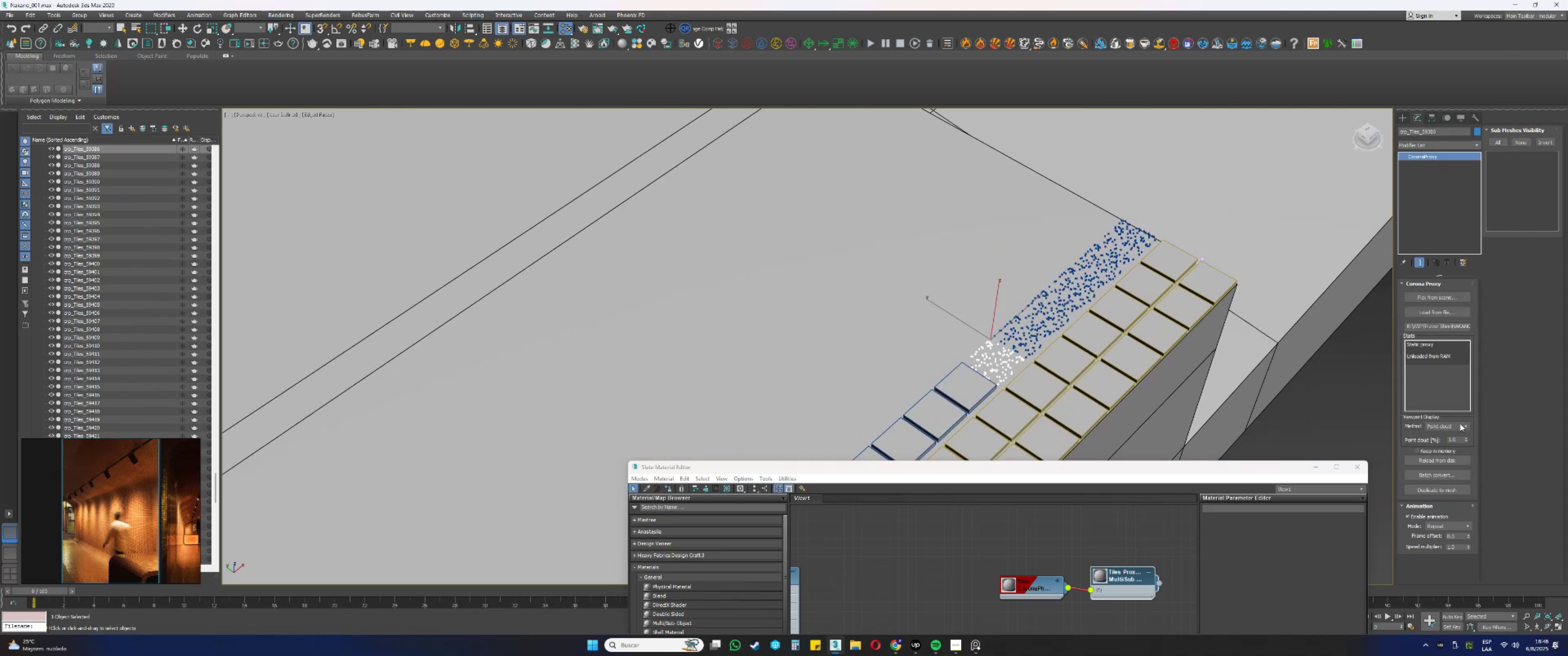 
double_click([1451, 436])
 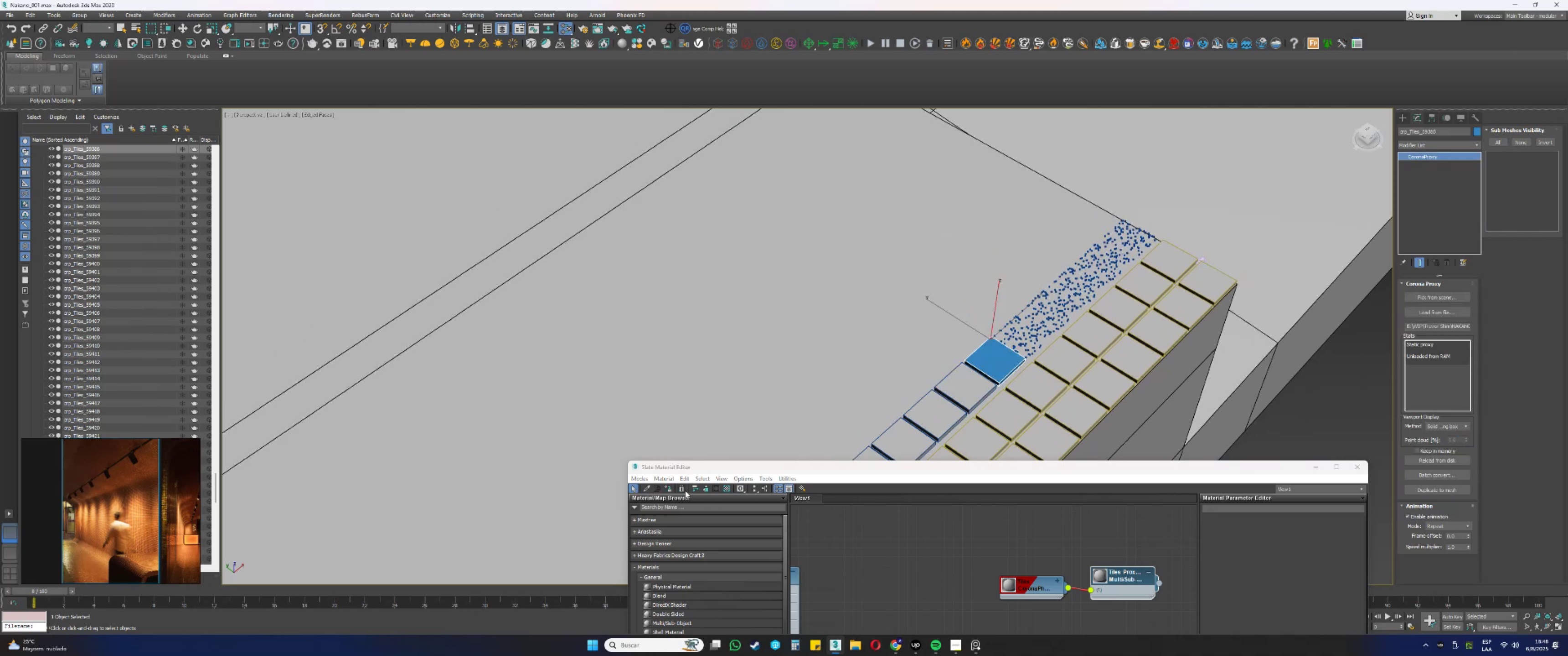 
left_click([671, 490])
 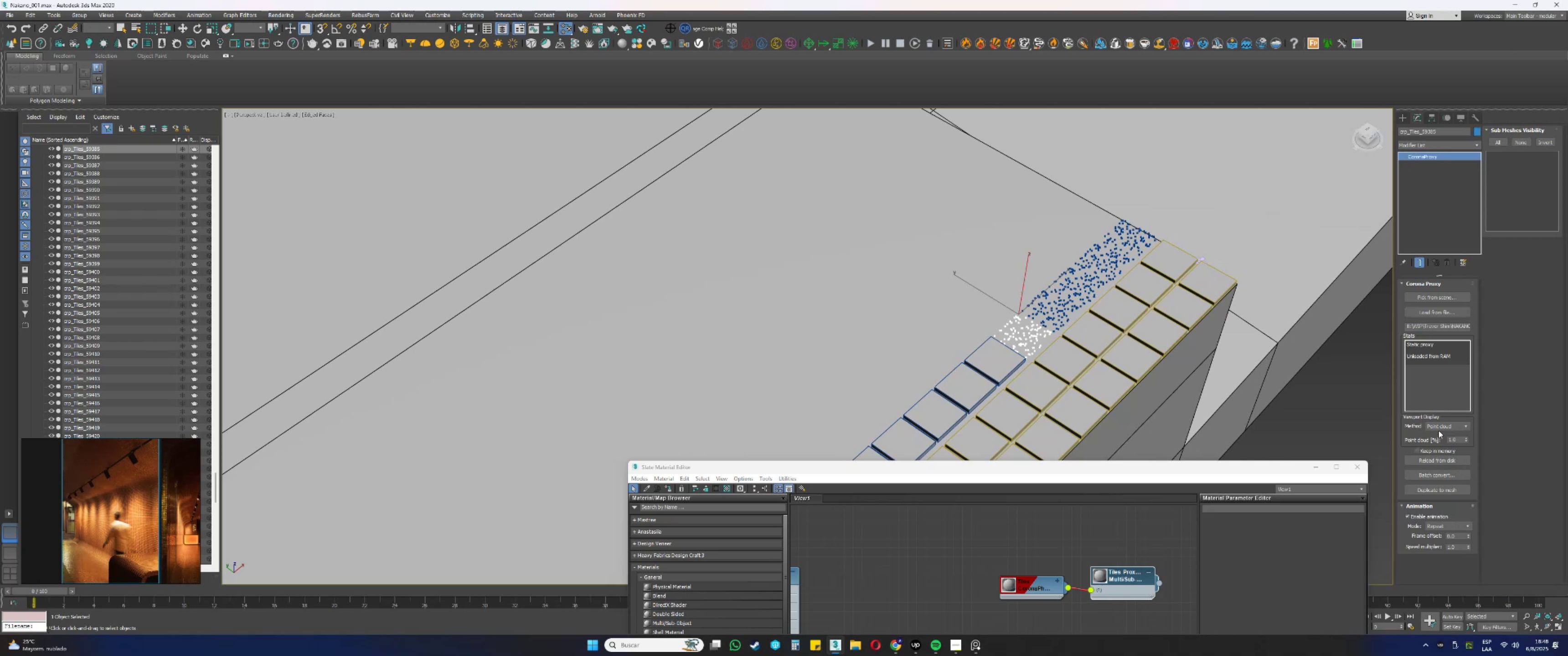 
double_click([1438, 435])
 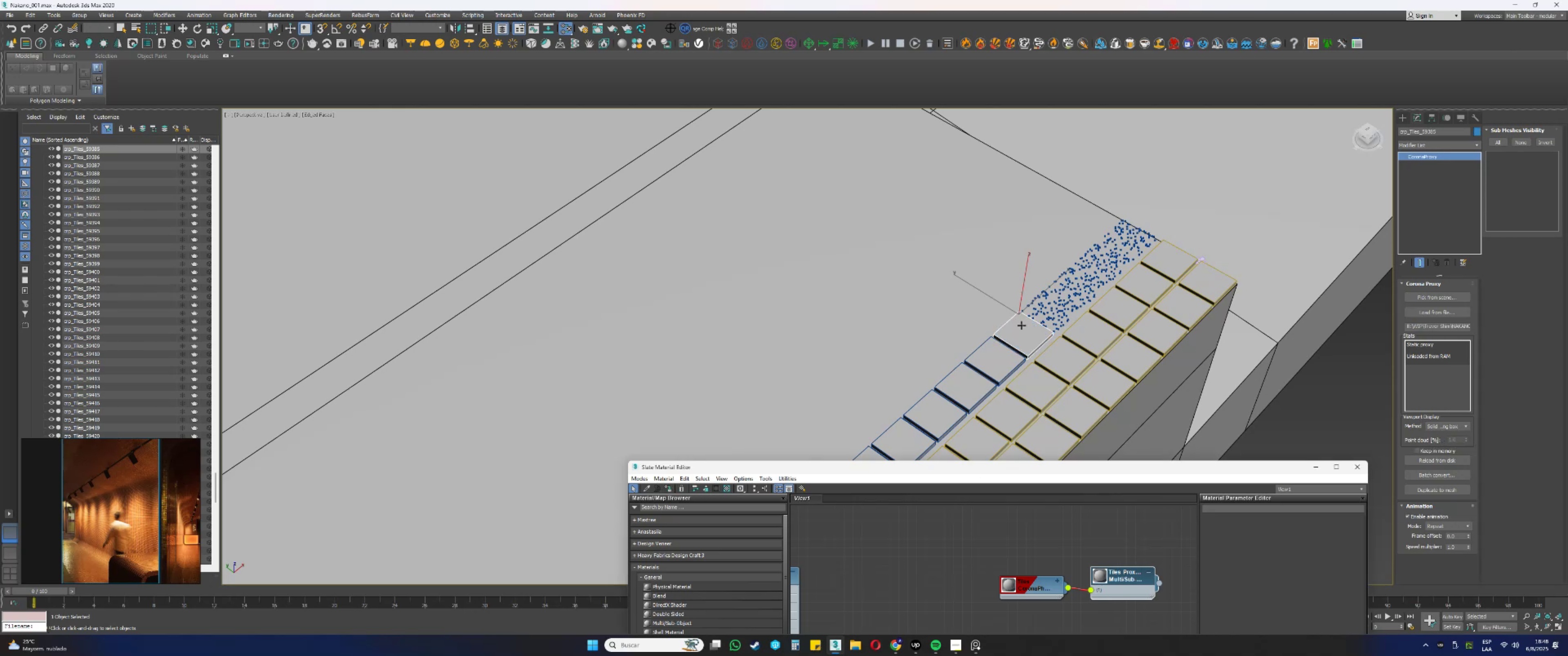 
left_click([1053, 316])
 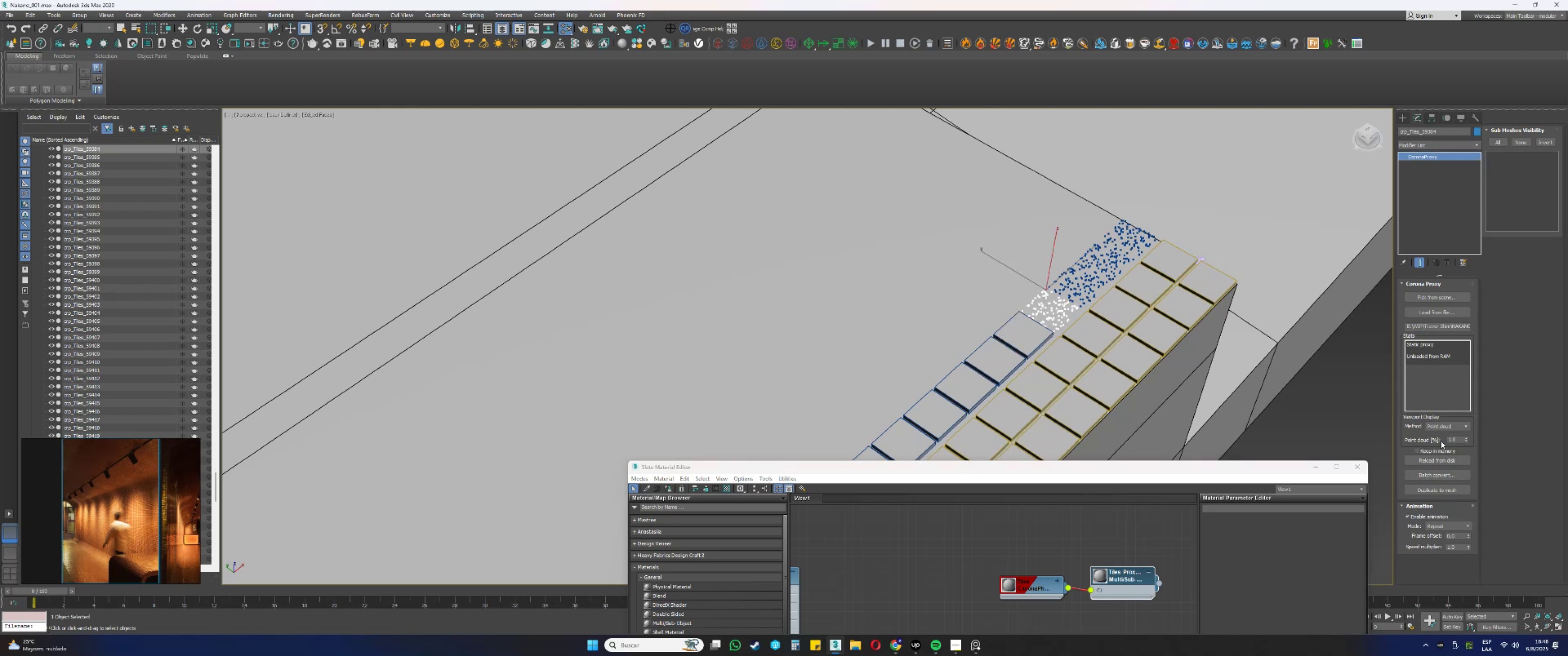 
left_click([1437, 426])
 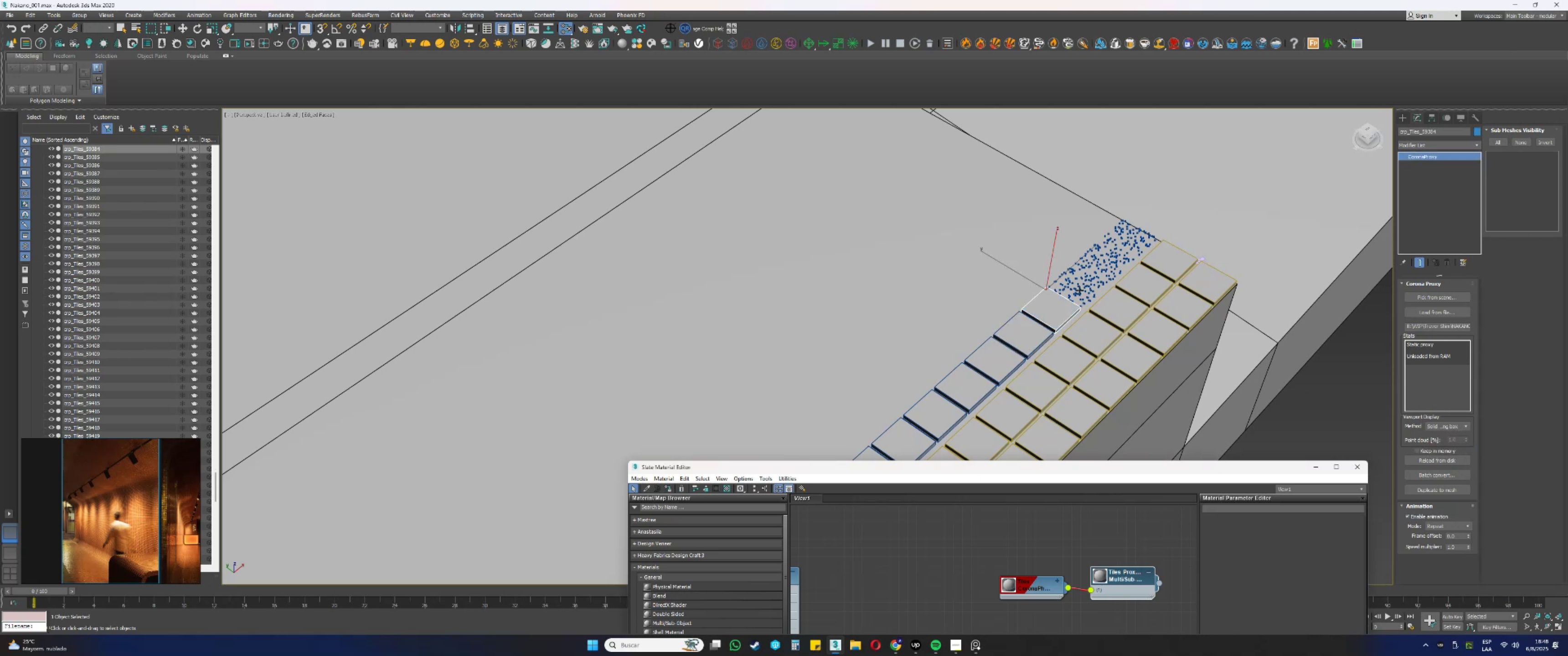 
left_click([1080, 294])
 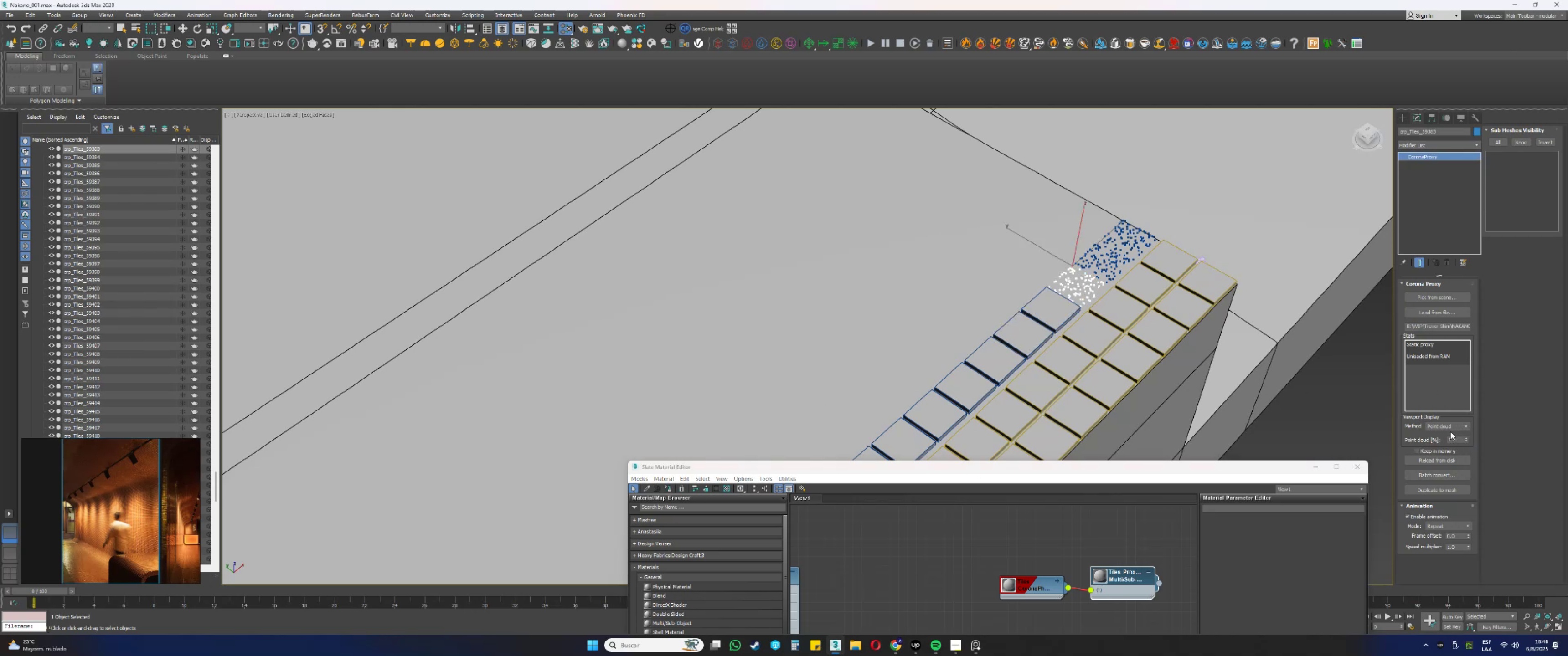 
double_click([1440, 427])
 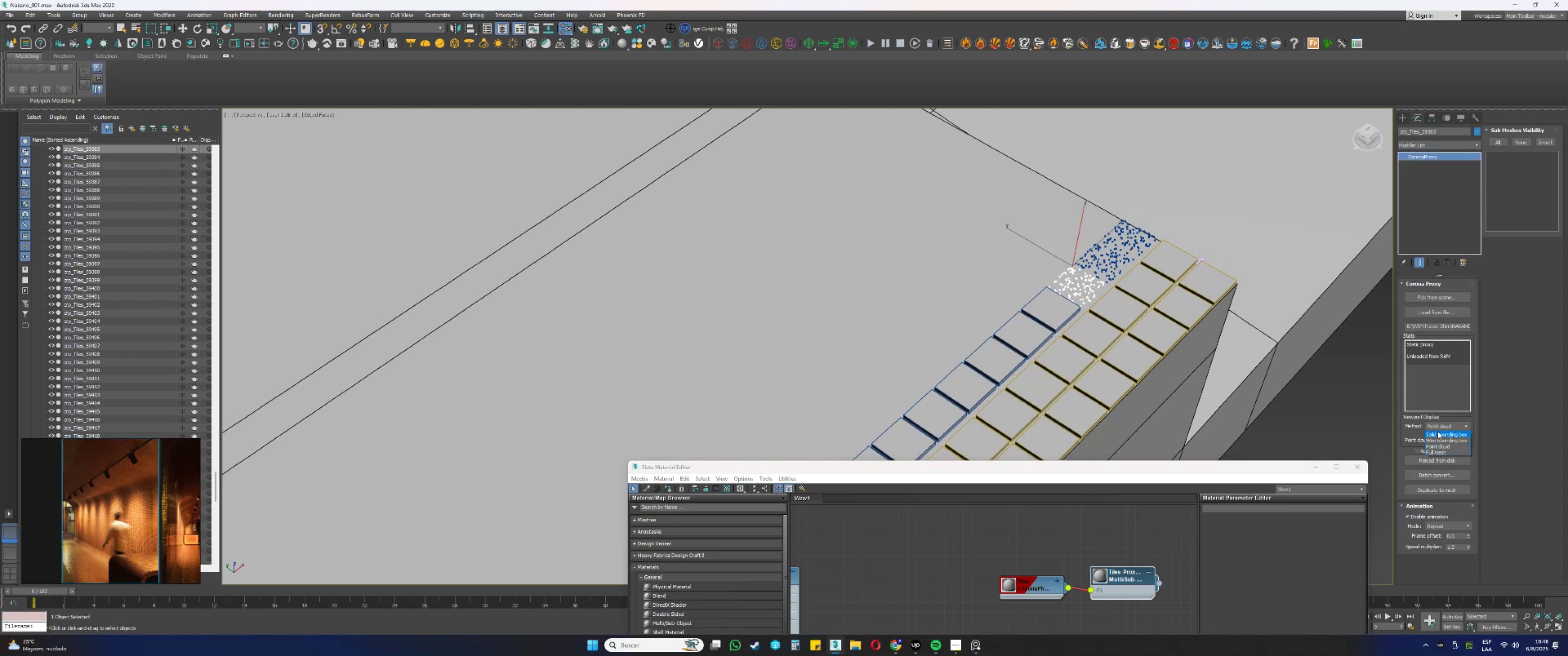 
triple_click([1436, 433])
 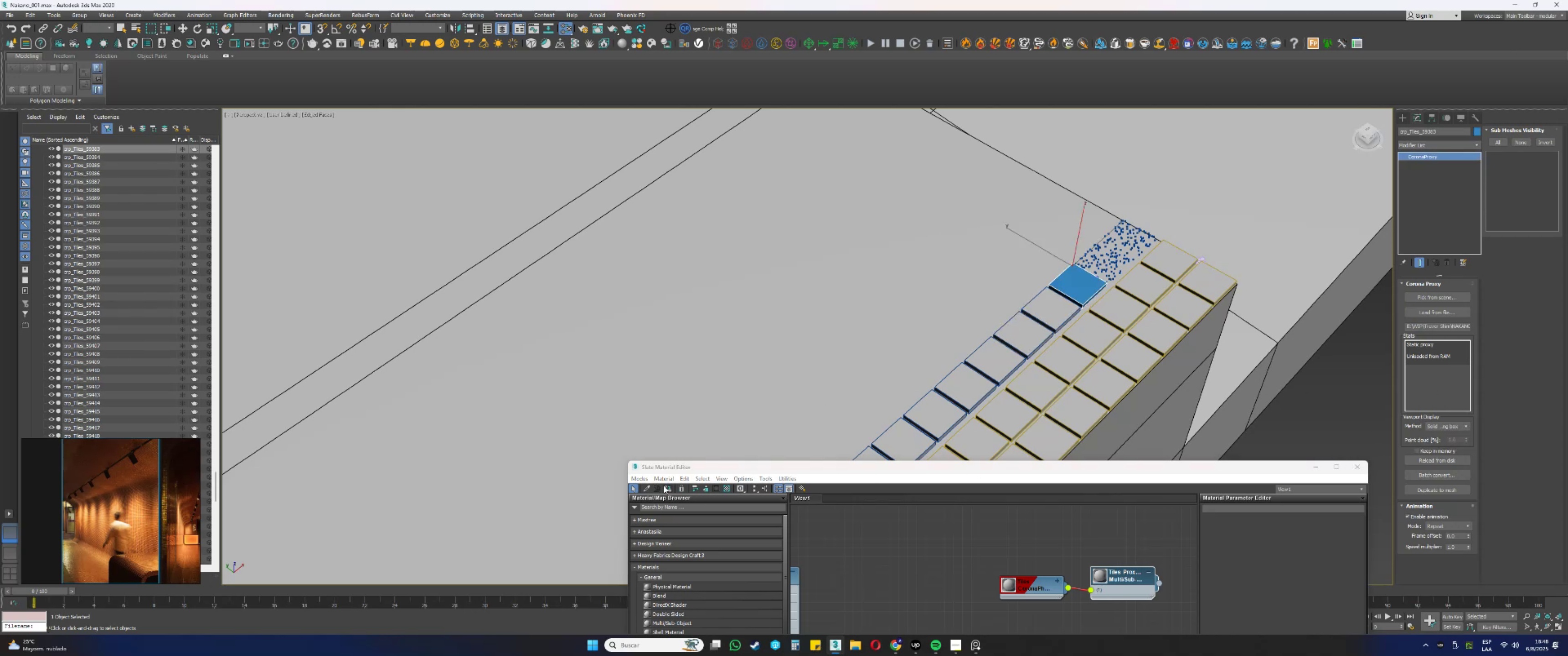 
left_click([667, 487])
 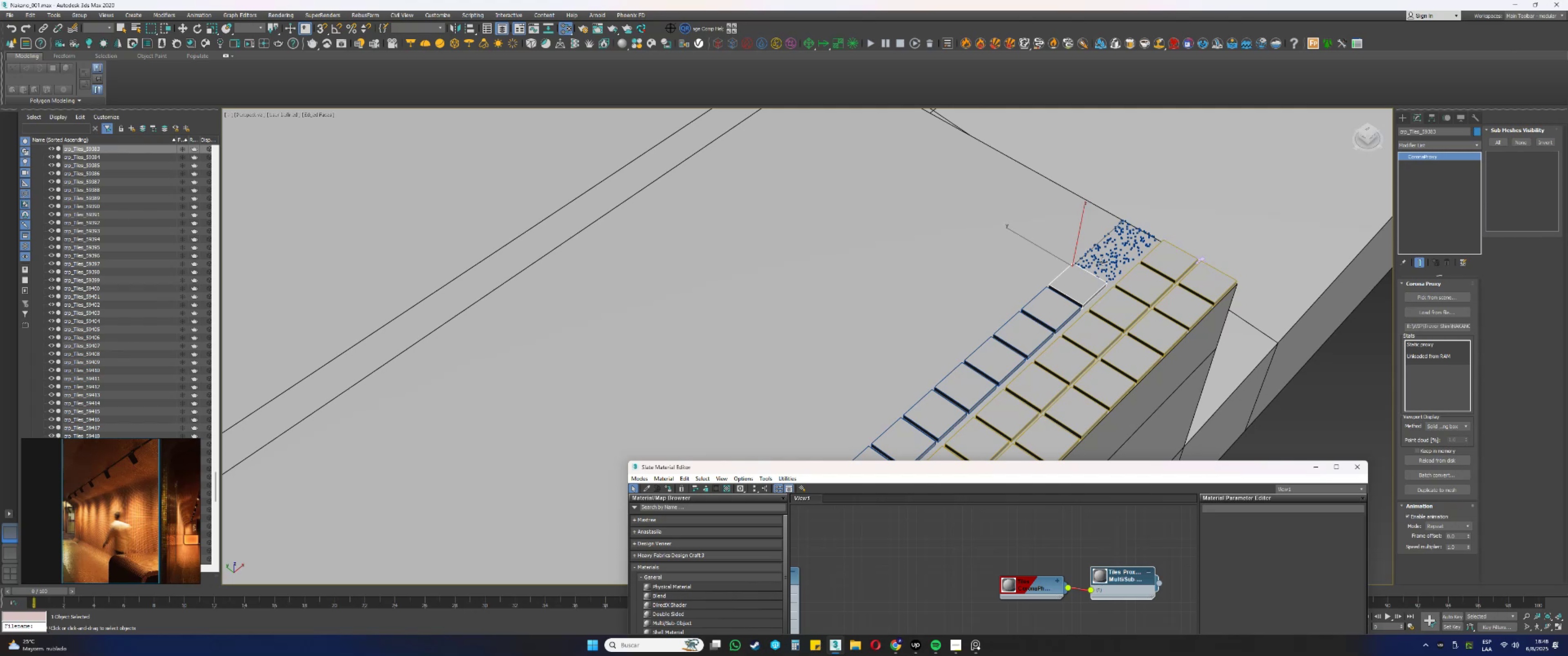 
left_click([1105, 261])
 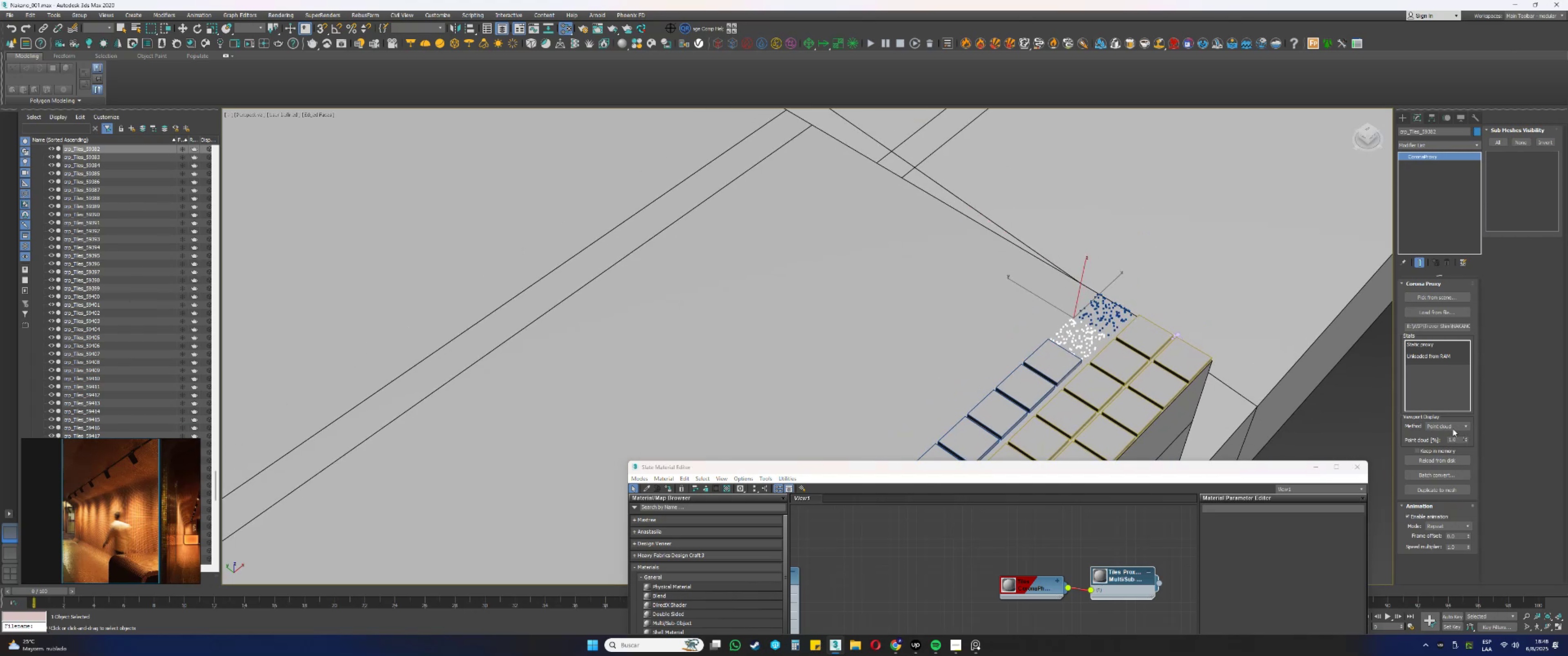 
double_click([1447, 433])
 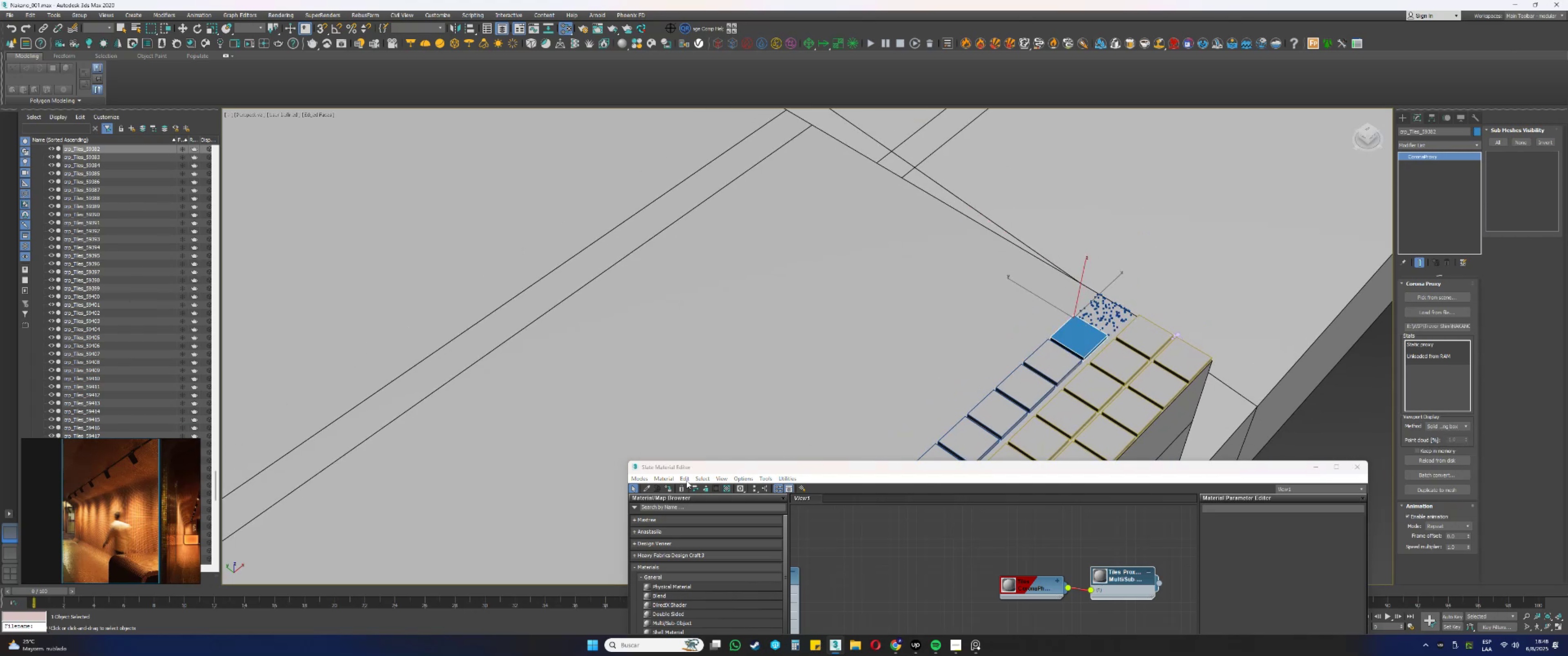 
left_click([667, 489])
 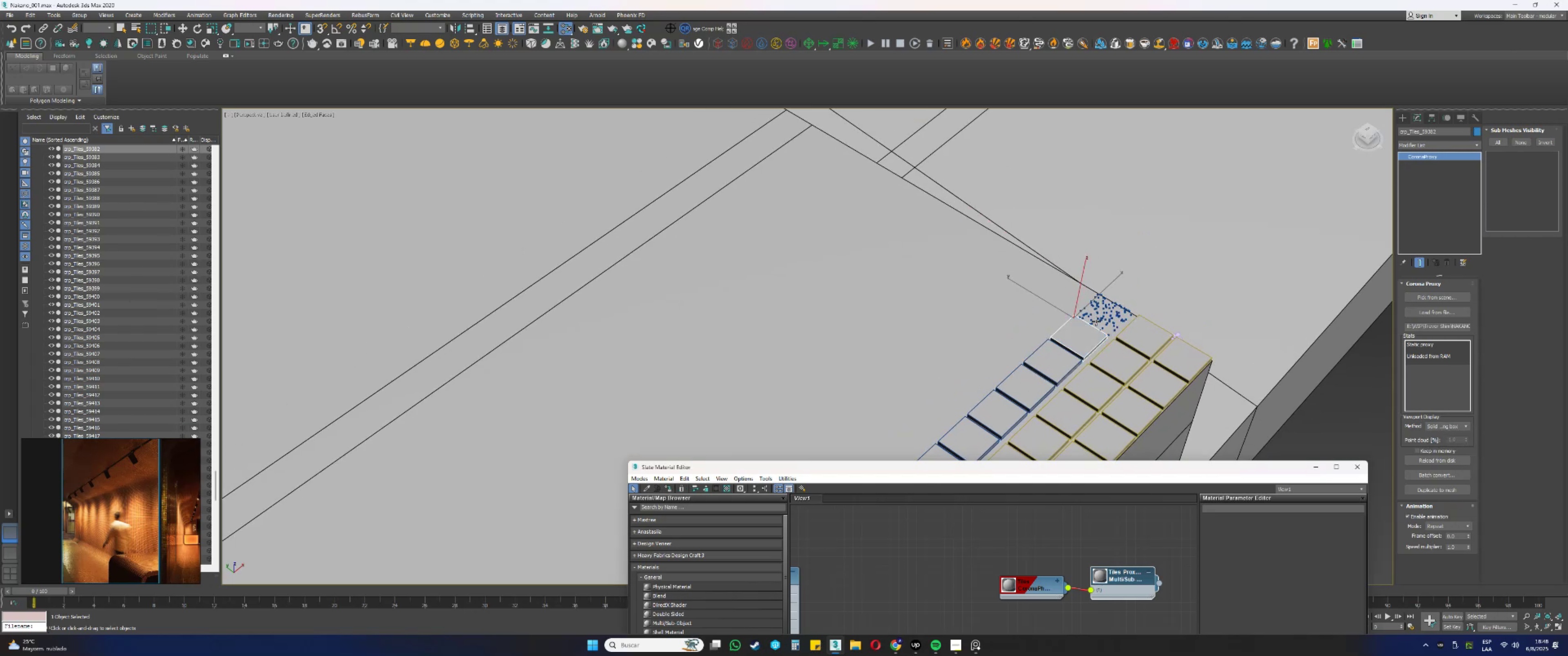 
left_click([1100, 318])
 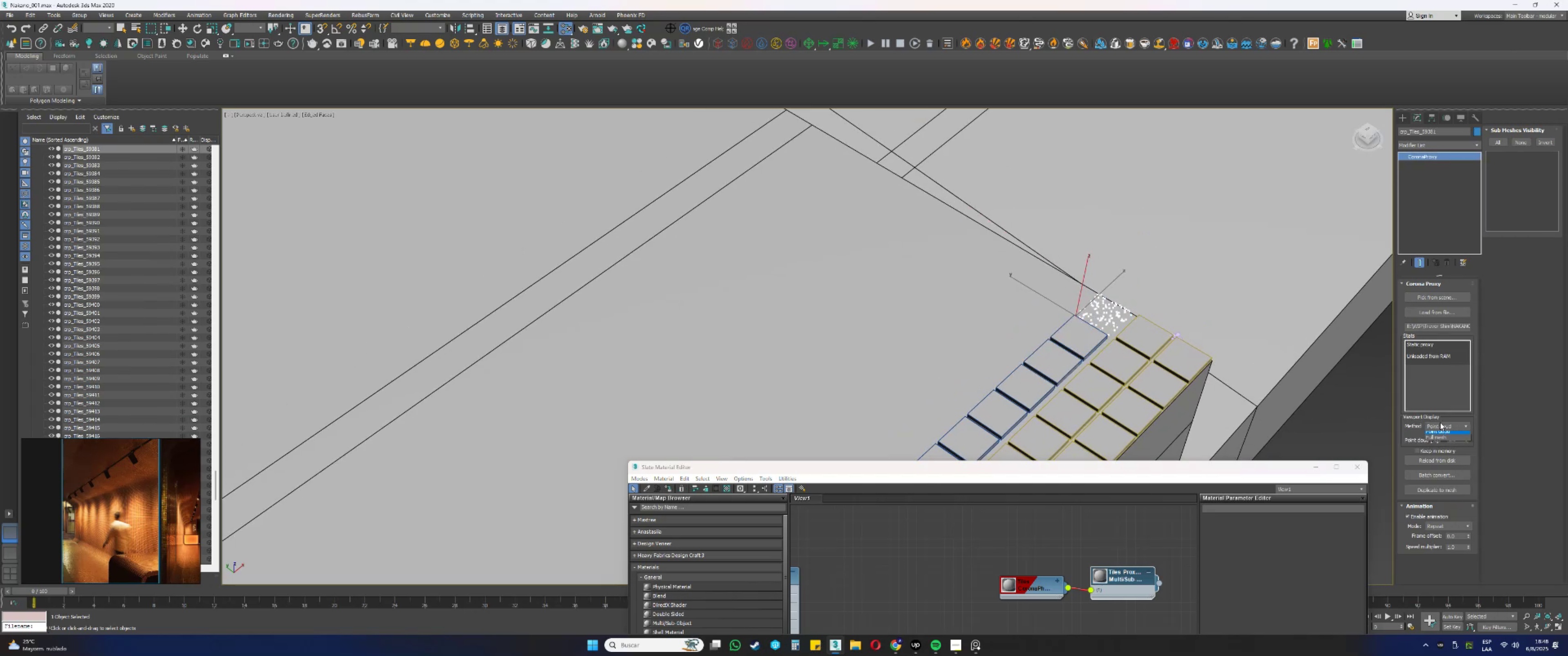 
double_click([1434, 432])
 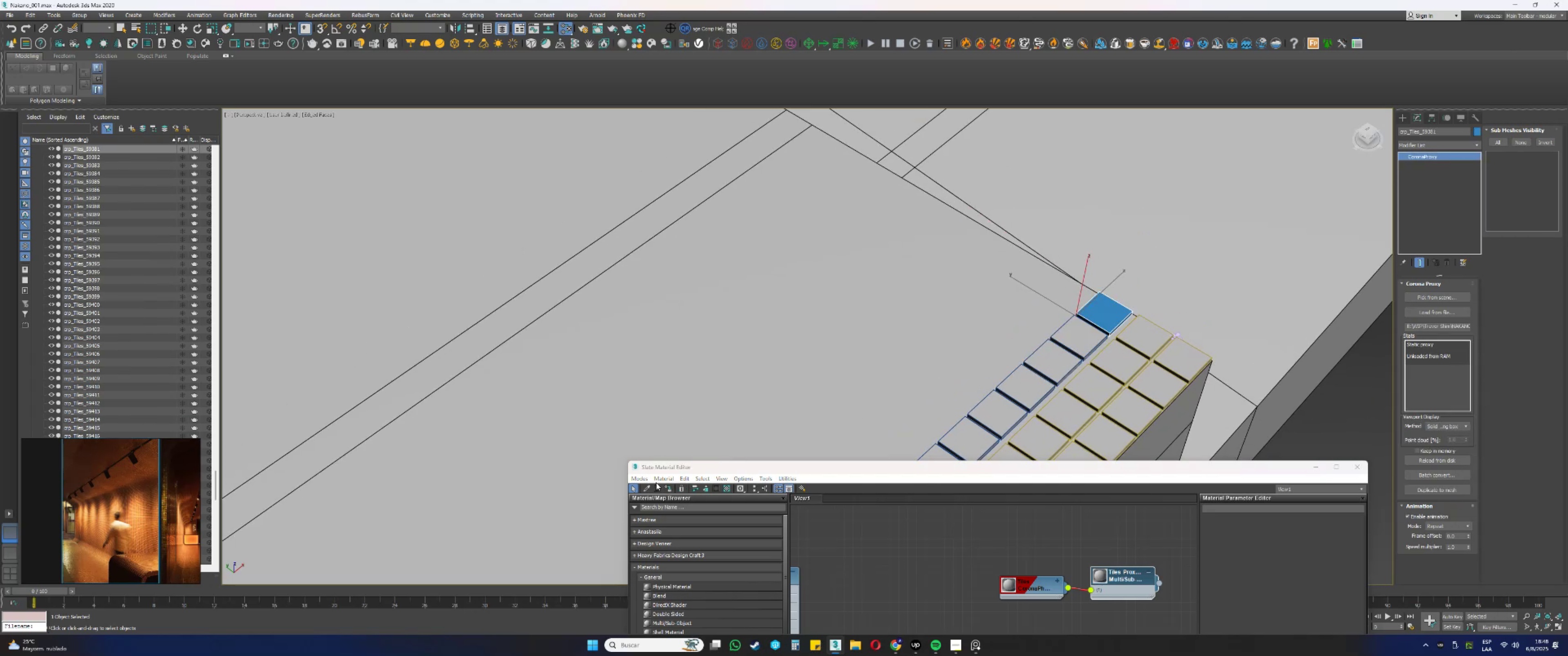 
left_click([670, 487])
 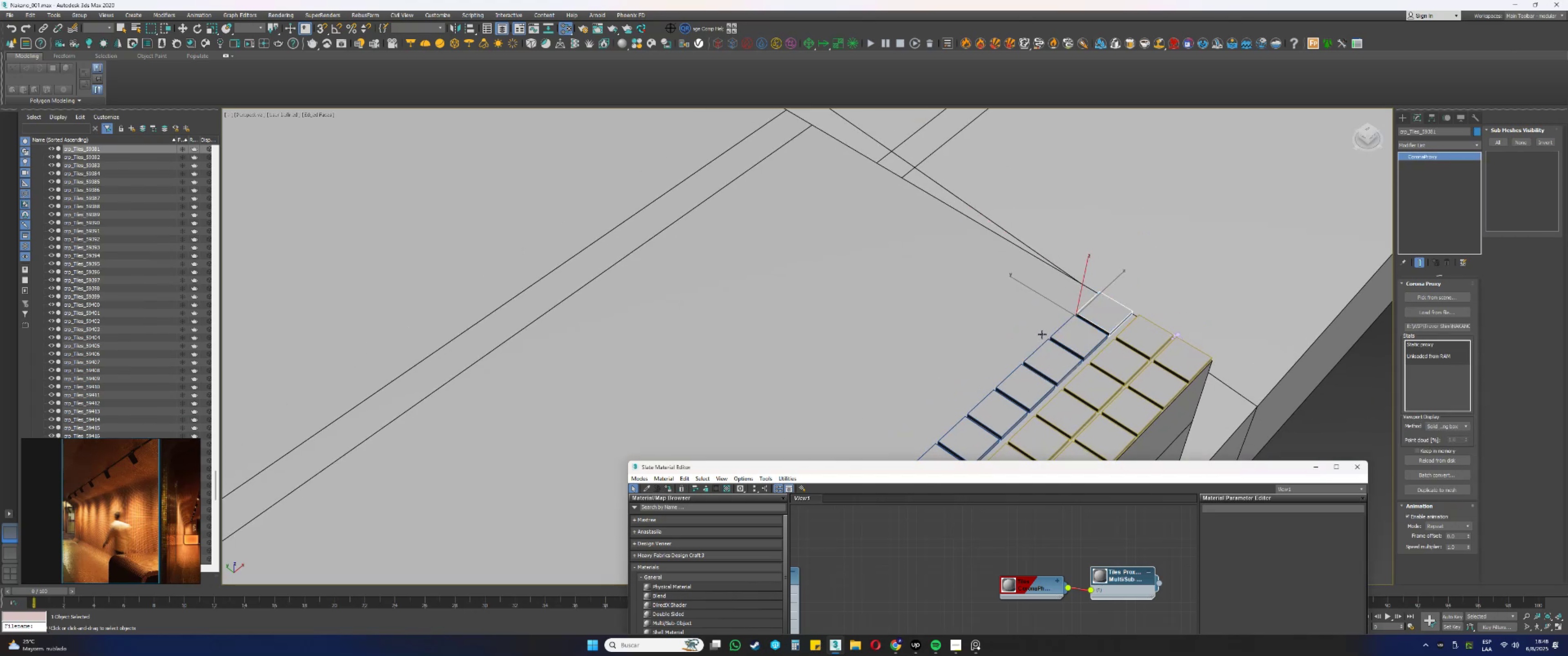 
scroll: coordinate [1048, 325], scroll_direction: down, amount: 1.0
 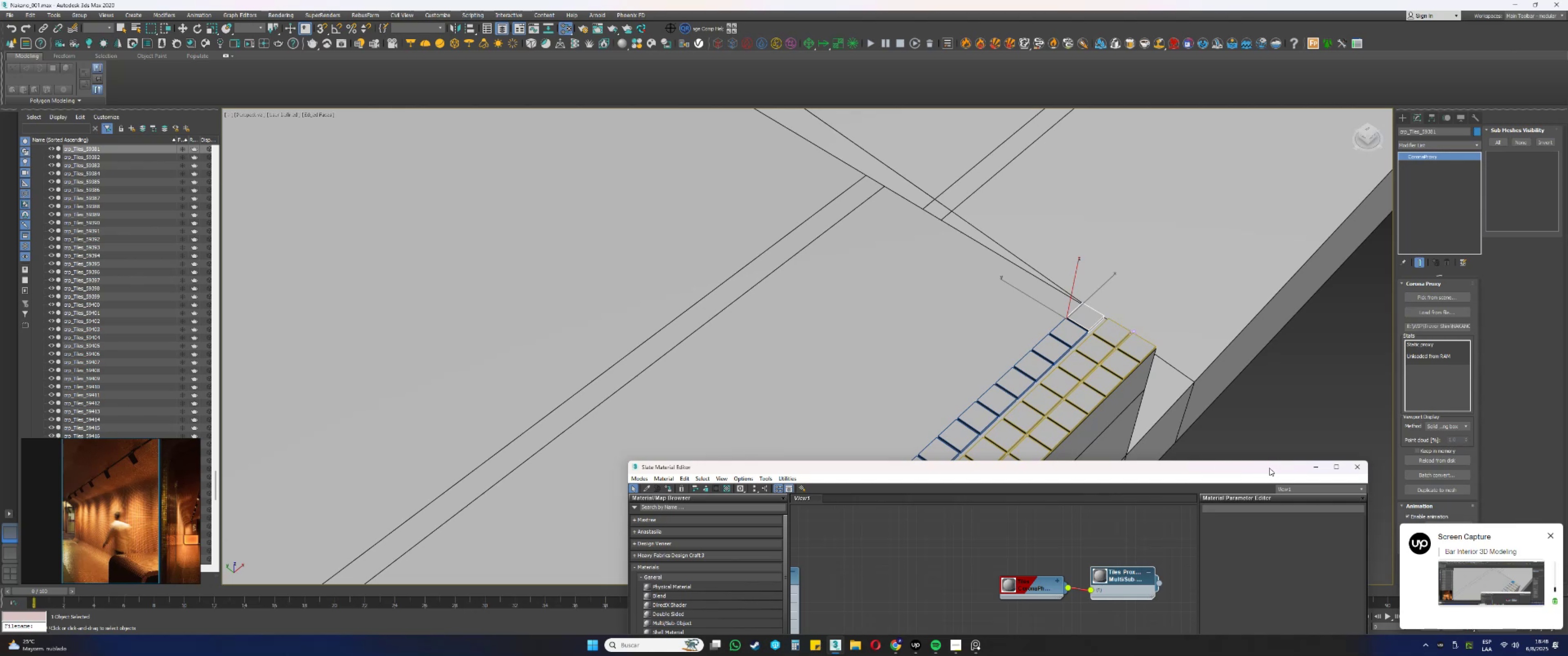 
left_click([1319, 467])
 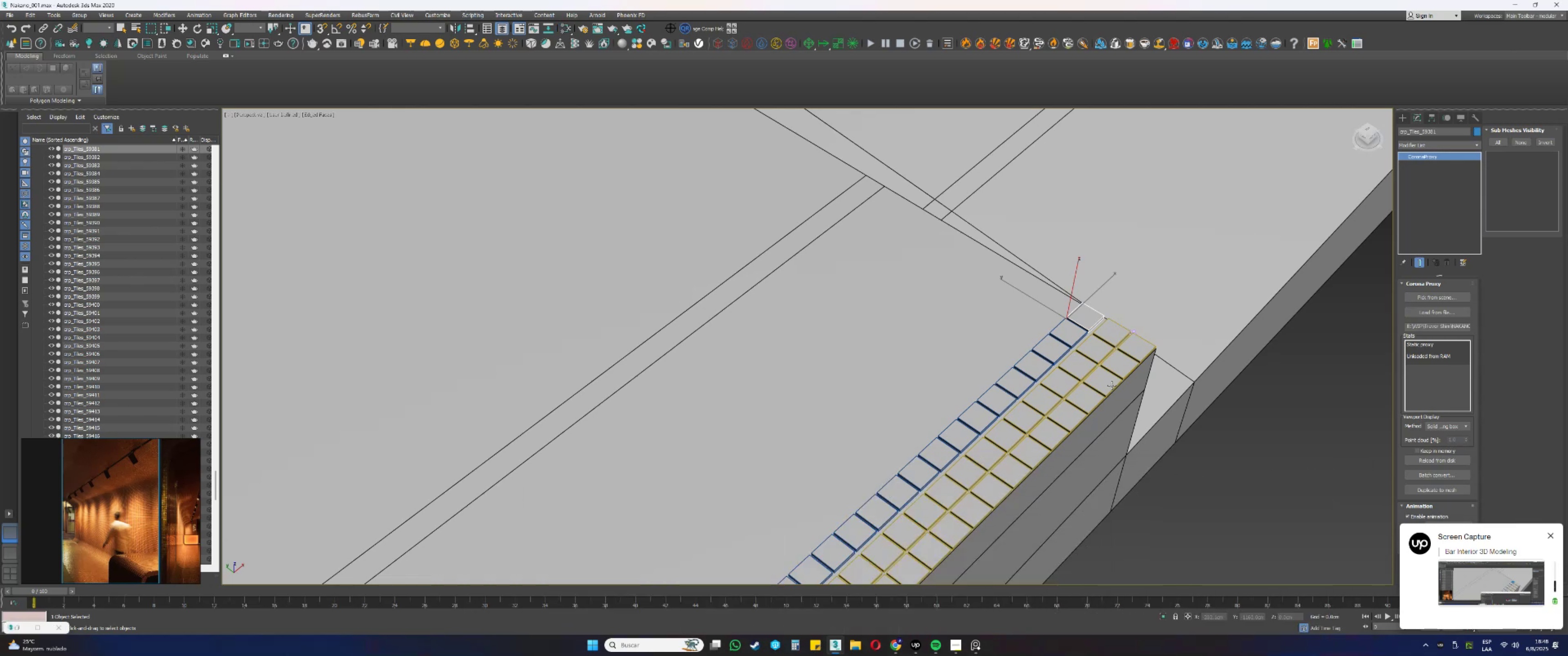 
type(tz[F3])
 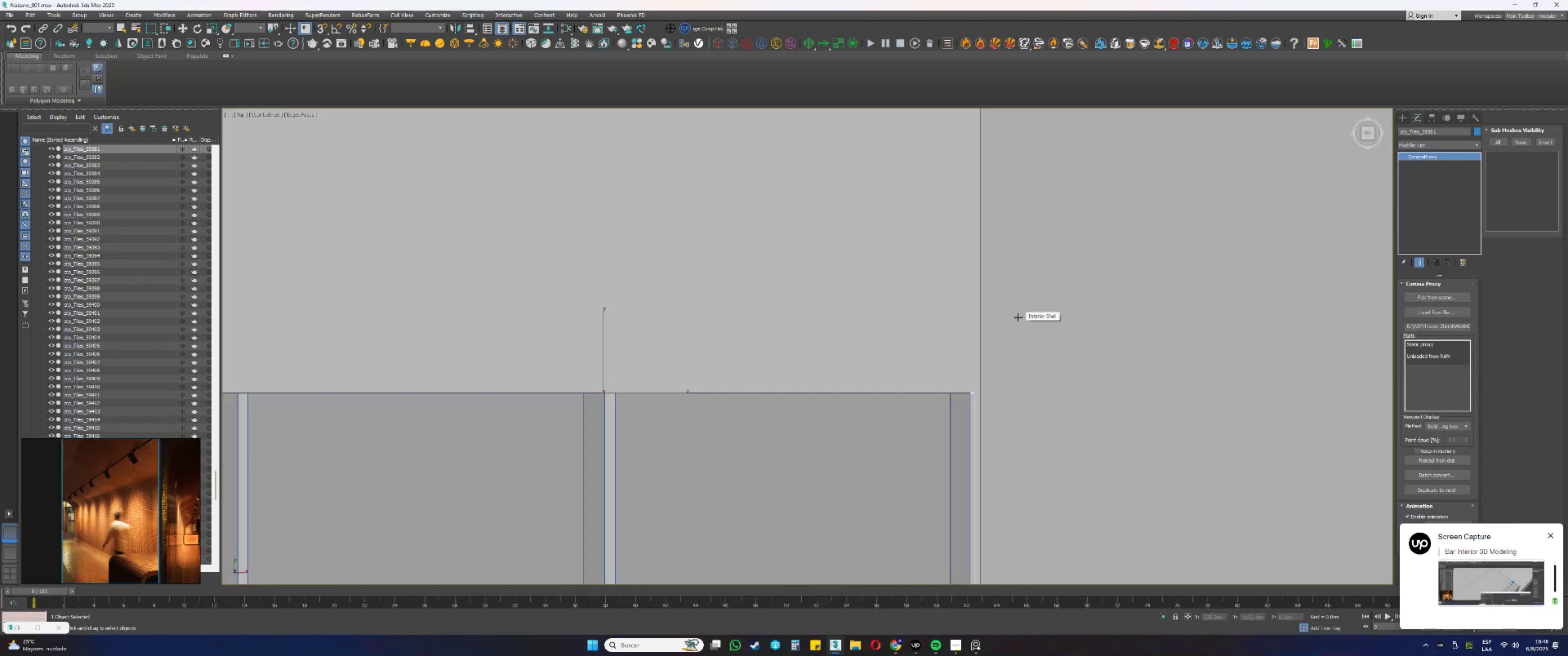 
scroll: coordinate [1040, 341], scroll_direction: down, amount: 14.0
 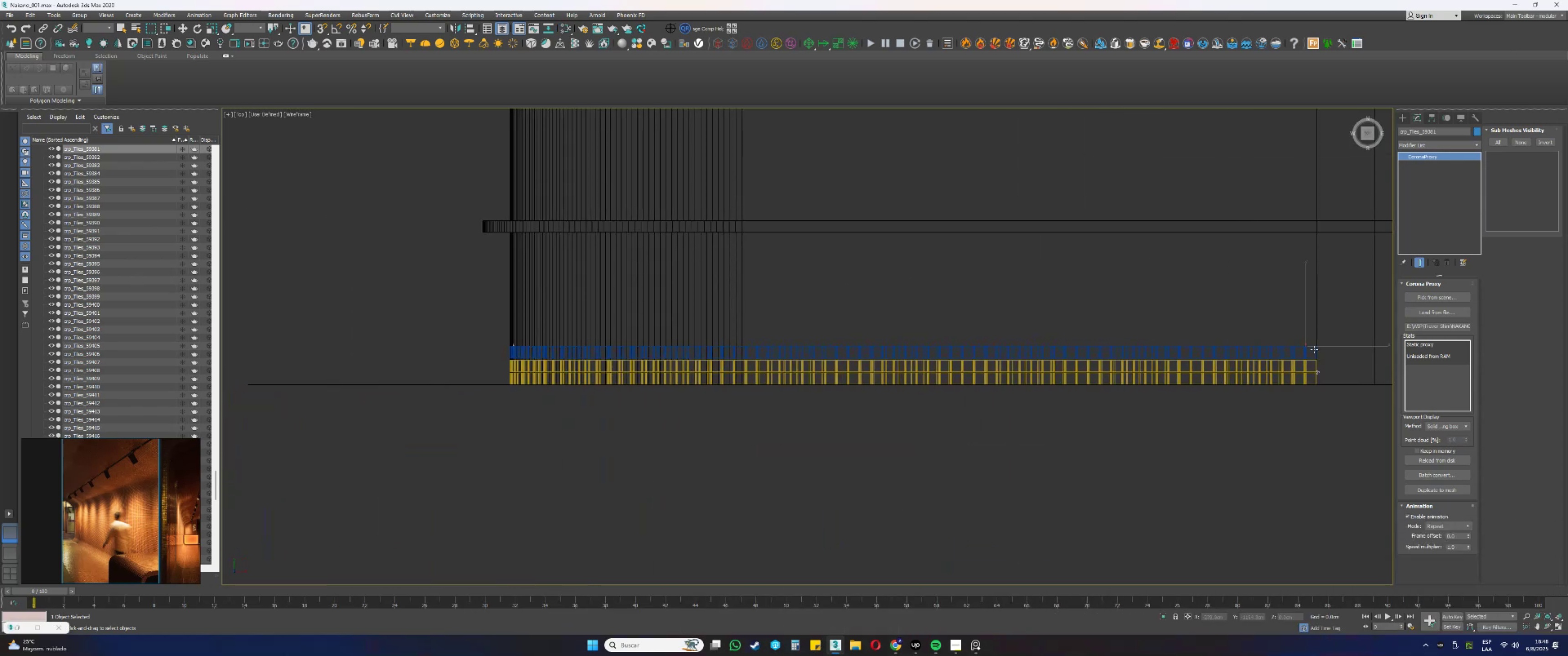 
left_click_drag(start_coordinate=[1332, 355], to_coordinate=[448, 354])
 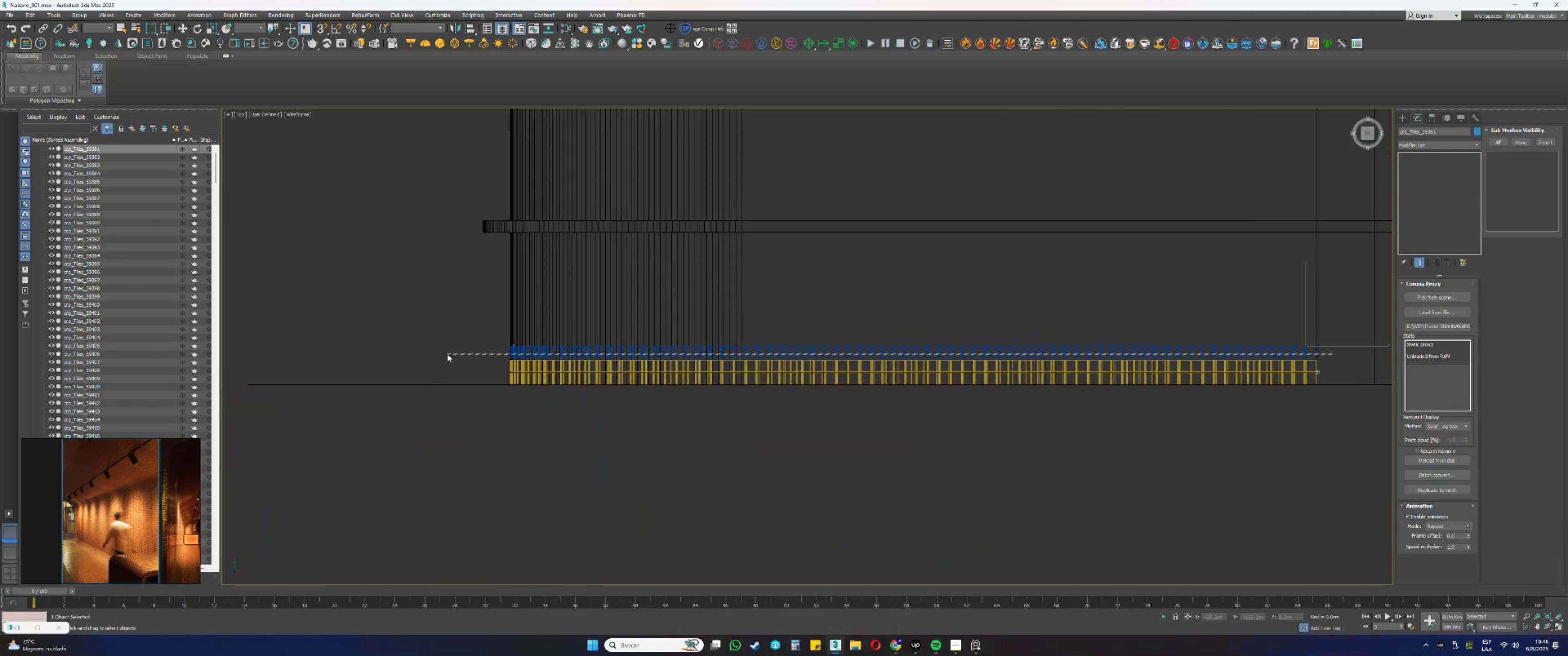 
hold_key(key=AltLeft, duration=0.48)
left_click_drag(start_coordinate=[481, 290], to_coordinate=[610, 267])
 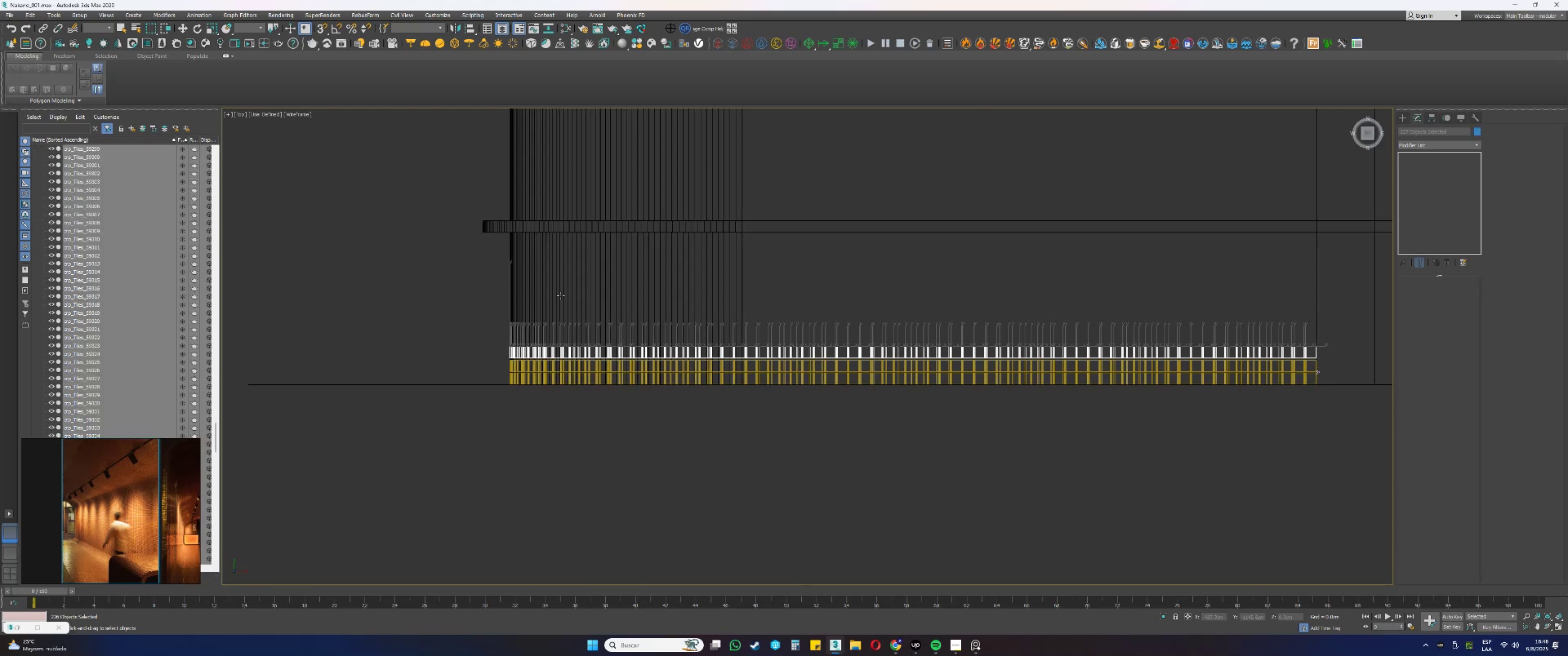 
hold_key(key=AltLeft, duration=0.46)
scroll: coordinate [736, 296], scroll_direction: down, amount: 2.0
 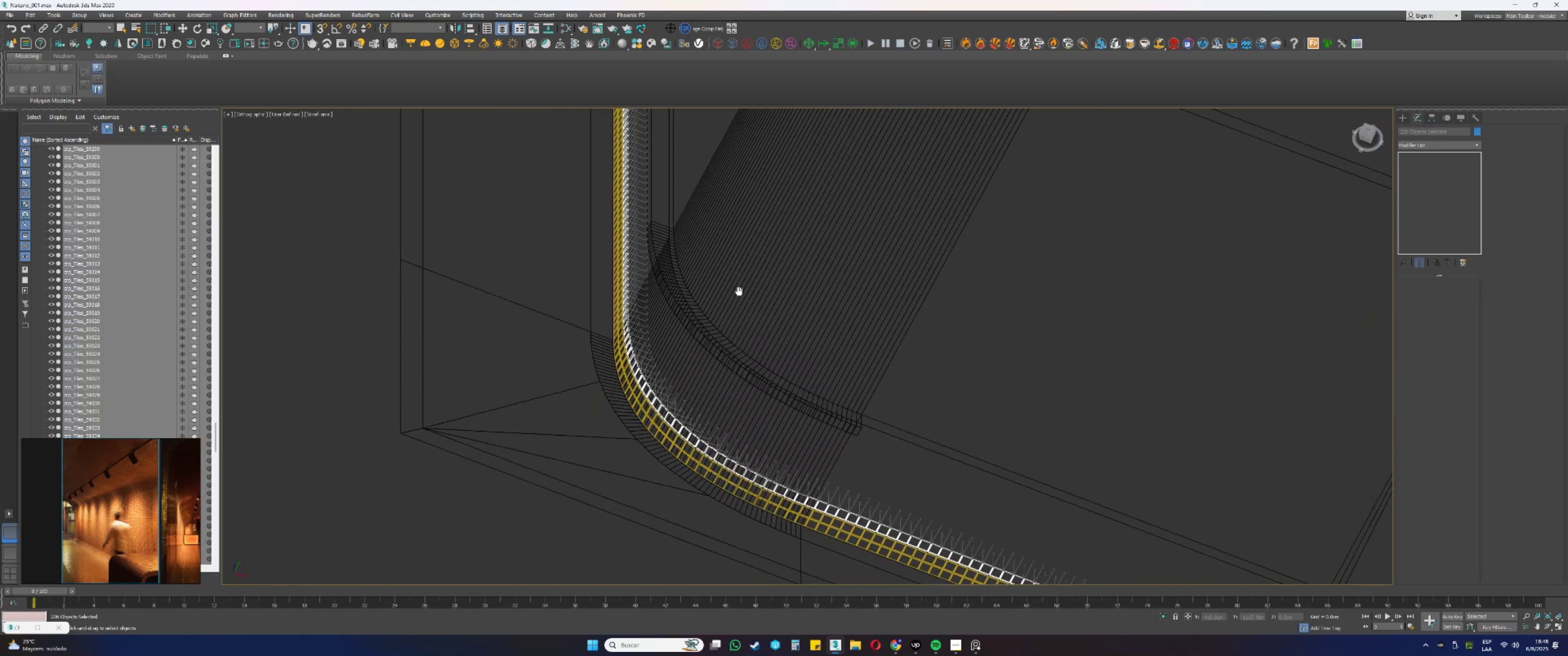 
key(F3)
 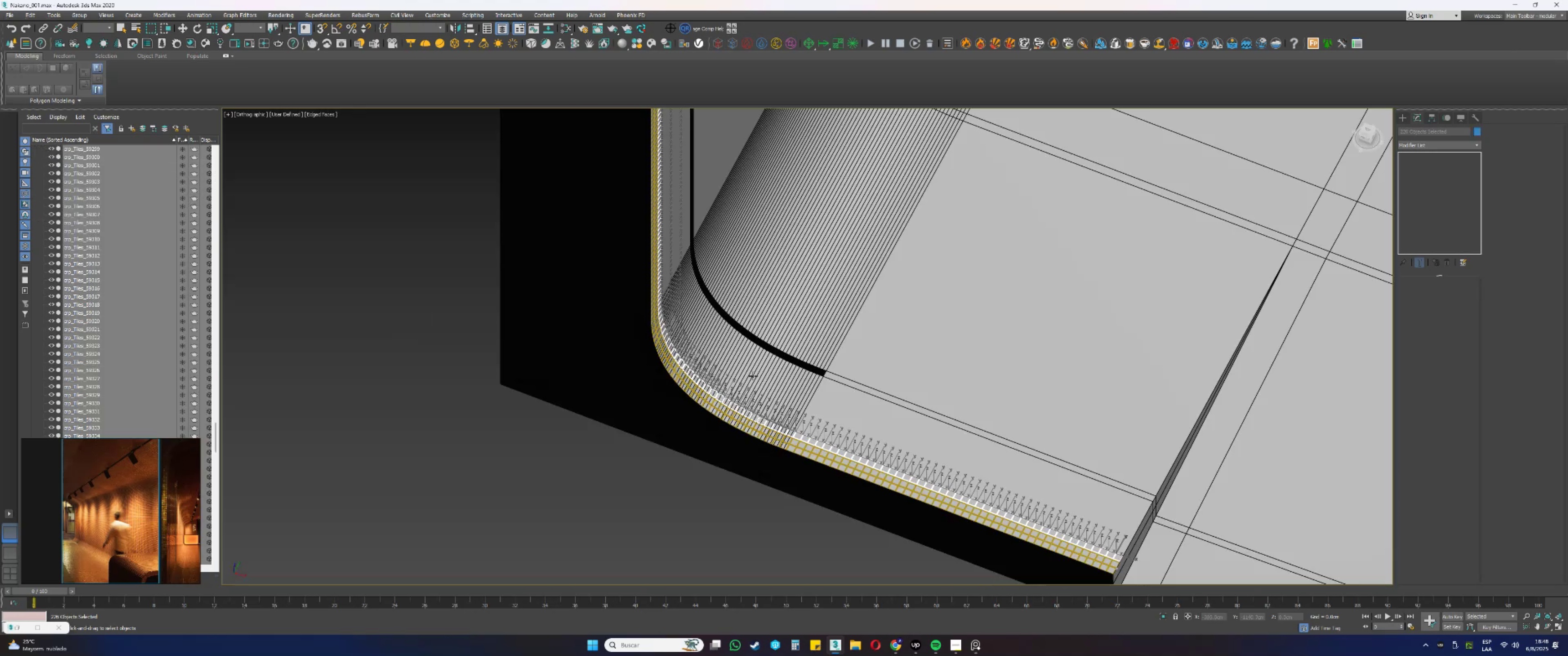 
key(Alt+AltLeft)
 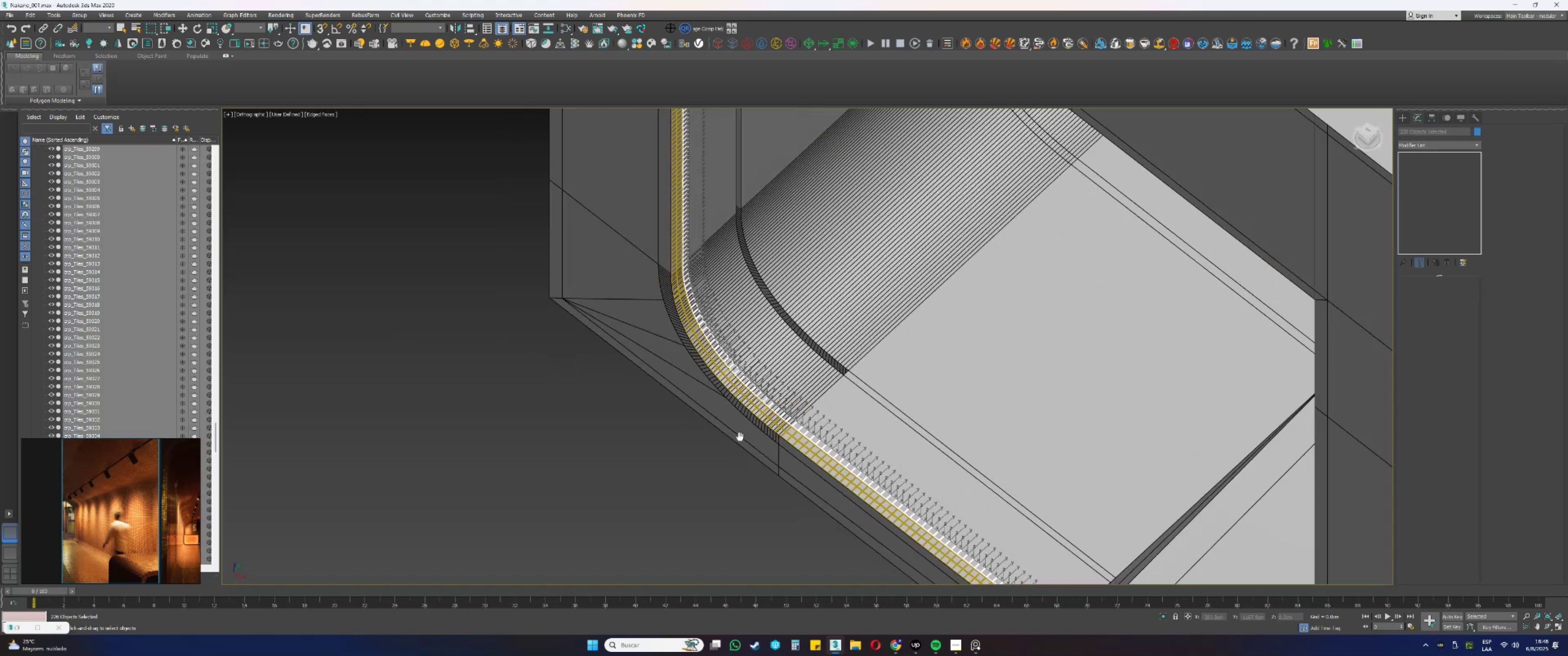 
scroll: coordinate [764, 409], scroll_direction: up, amount: 6.0
 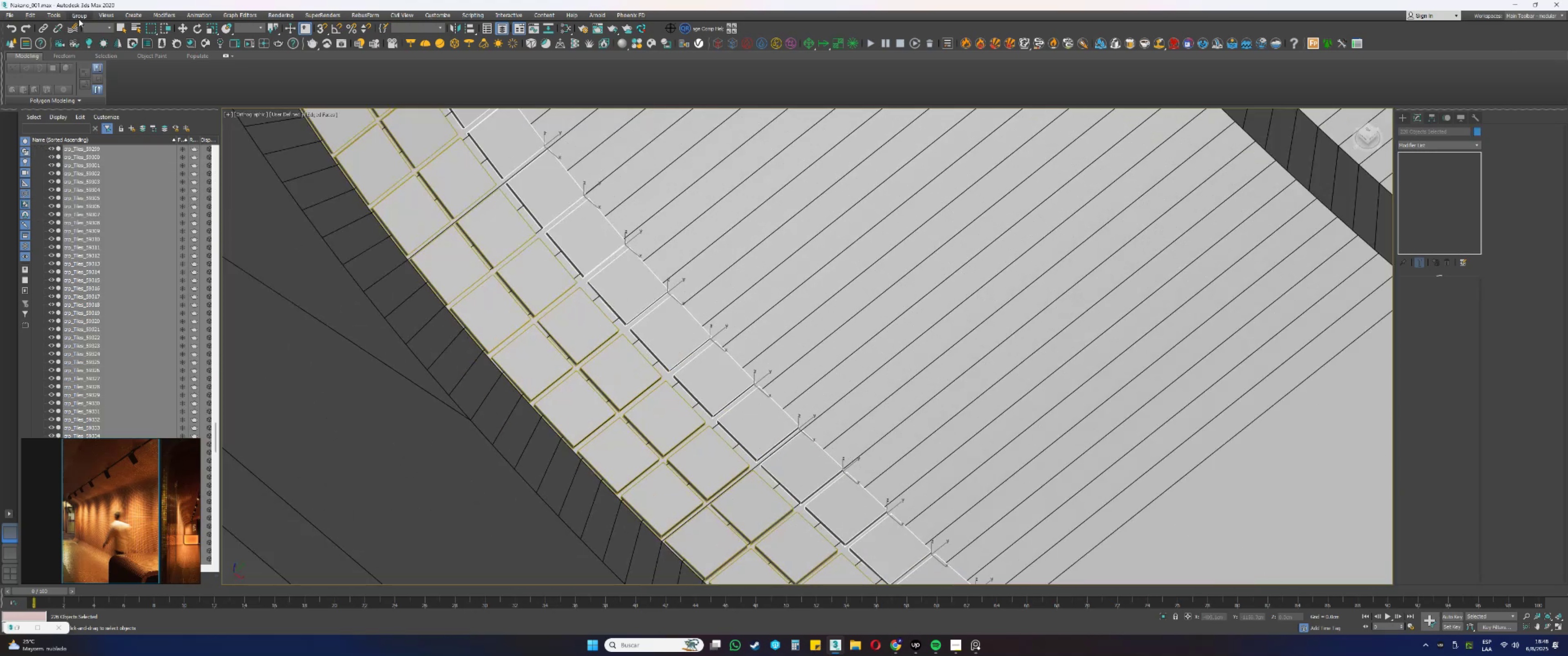 
left_click([79, 17])
 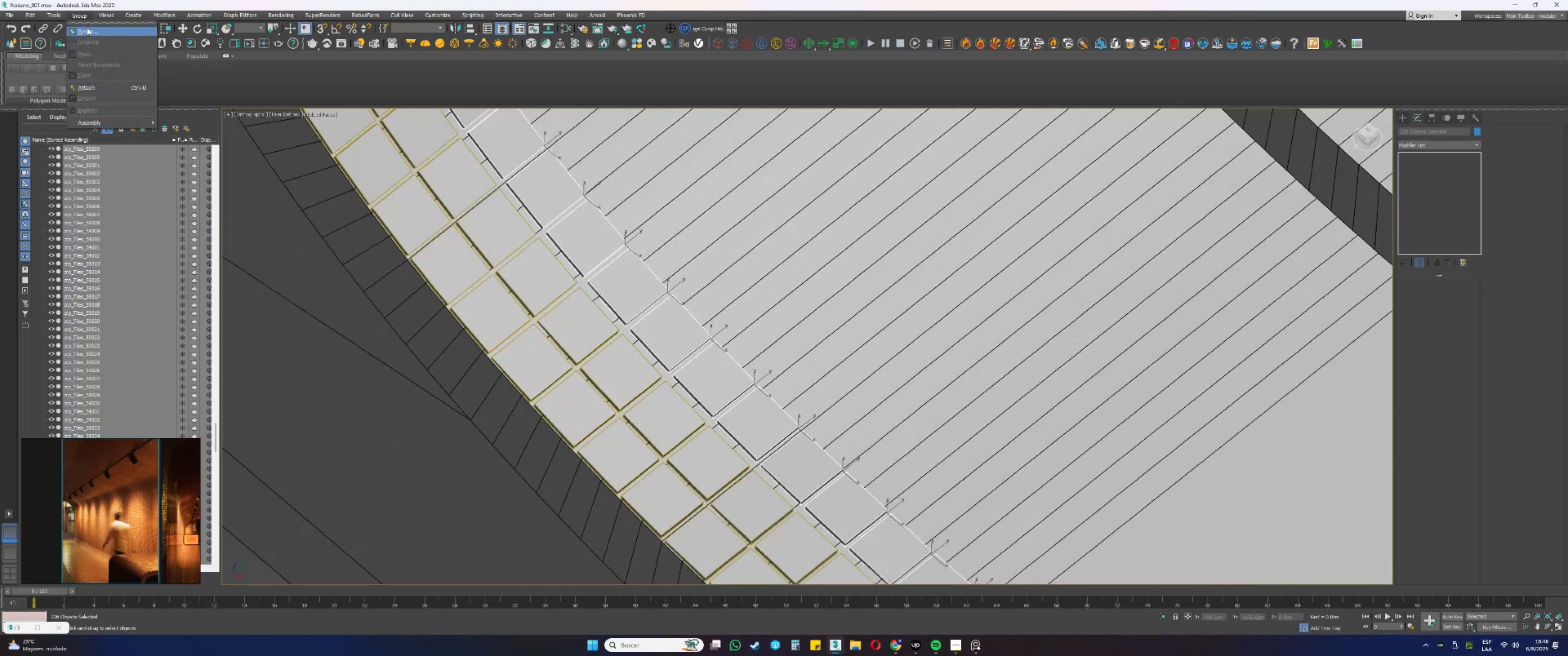 
left_click([90, 31])
 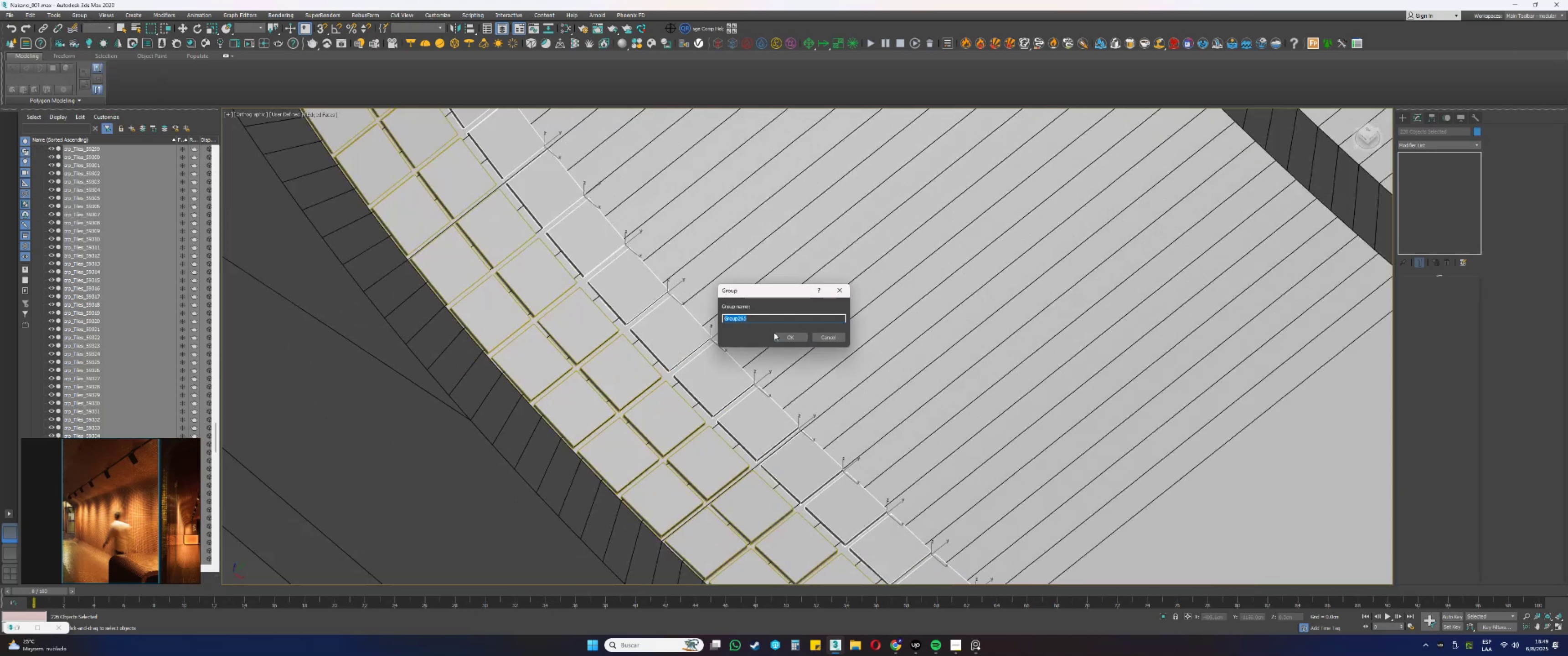 
left_click([782, 334])
 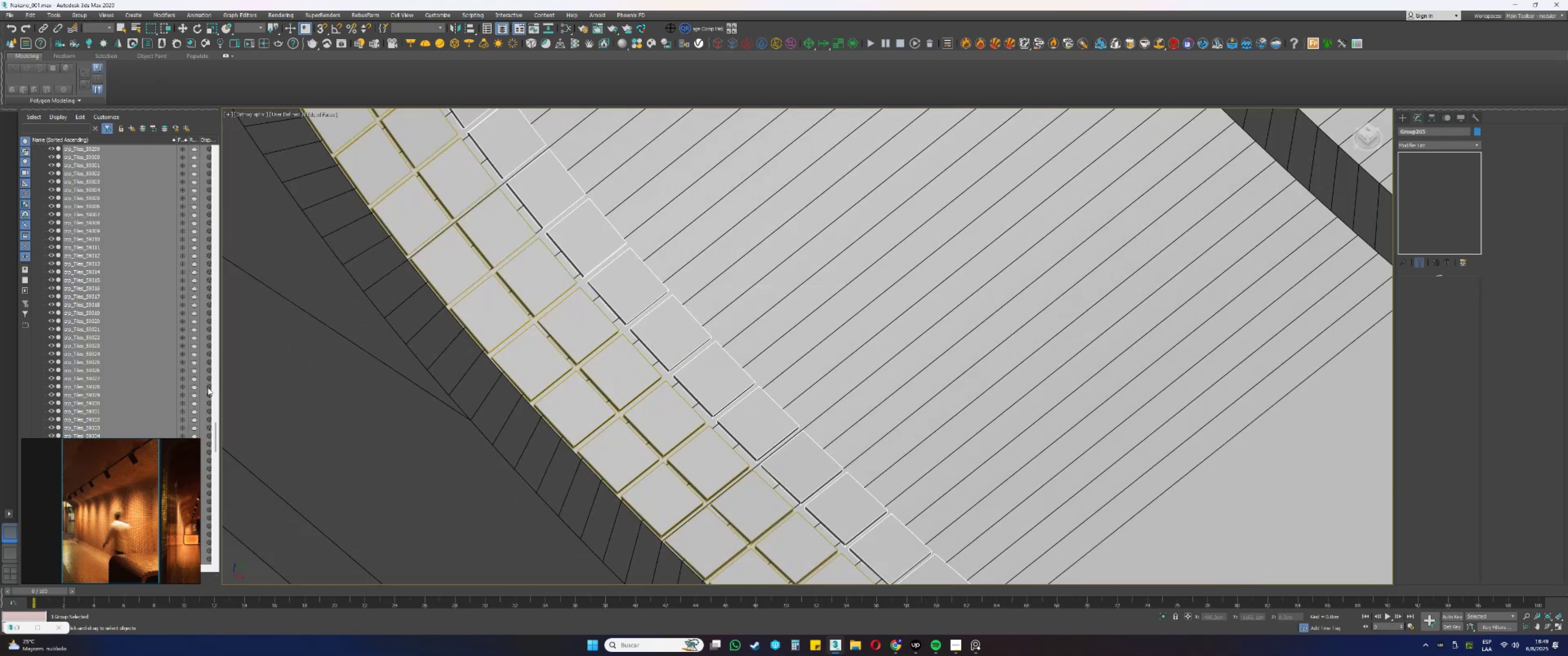 
left_click_drag(start_coordinate=[215, 432], to_coordinate=[241, 161])
 